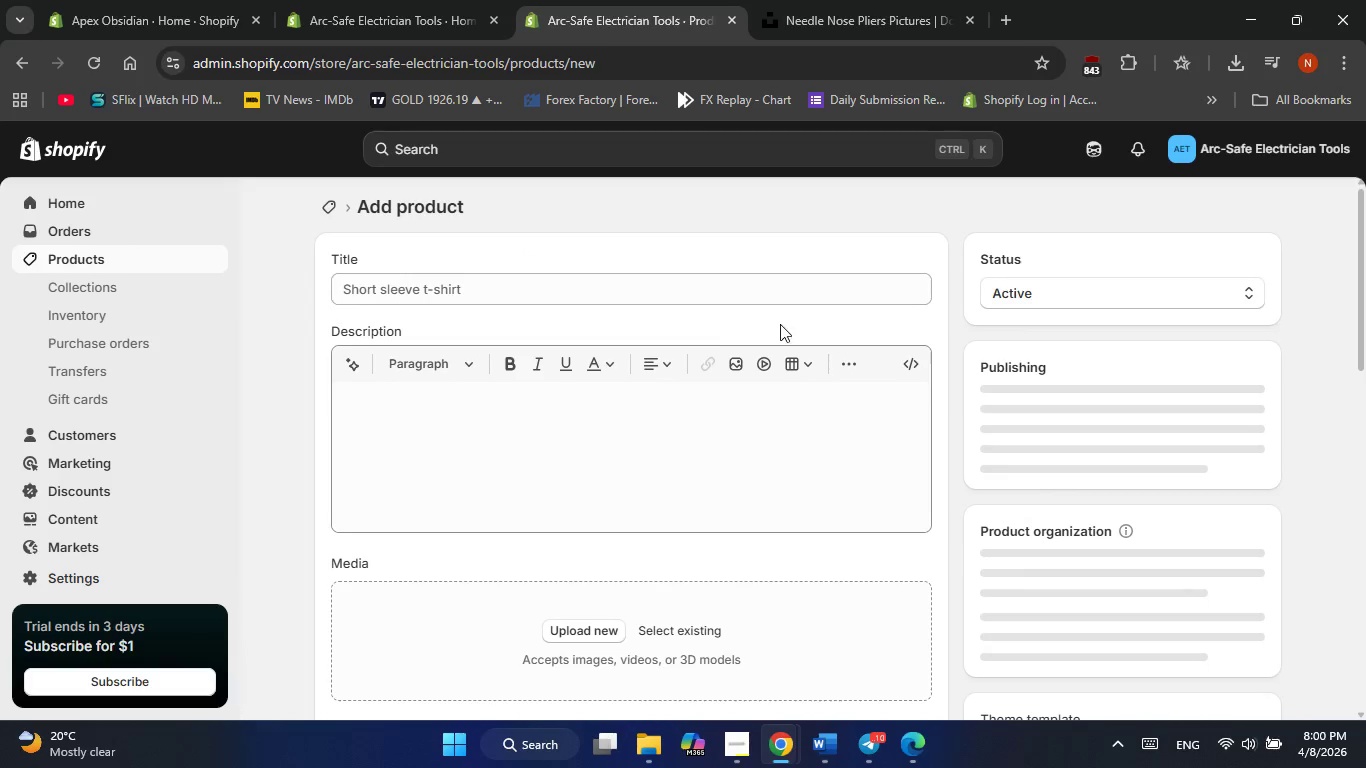 
left_click([511, 291])
 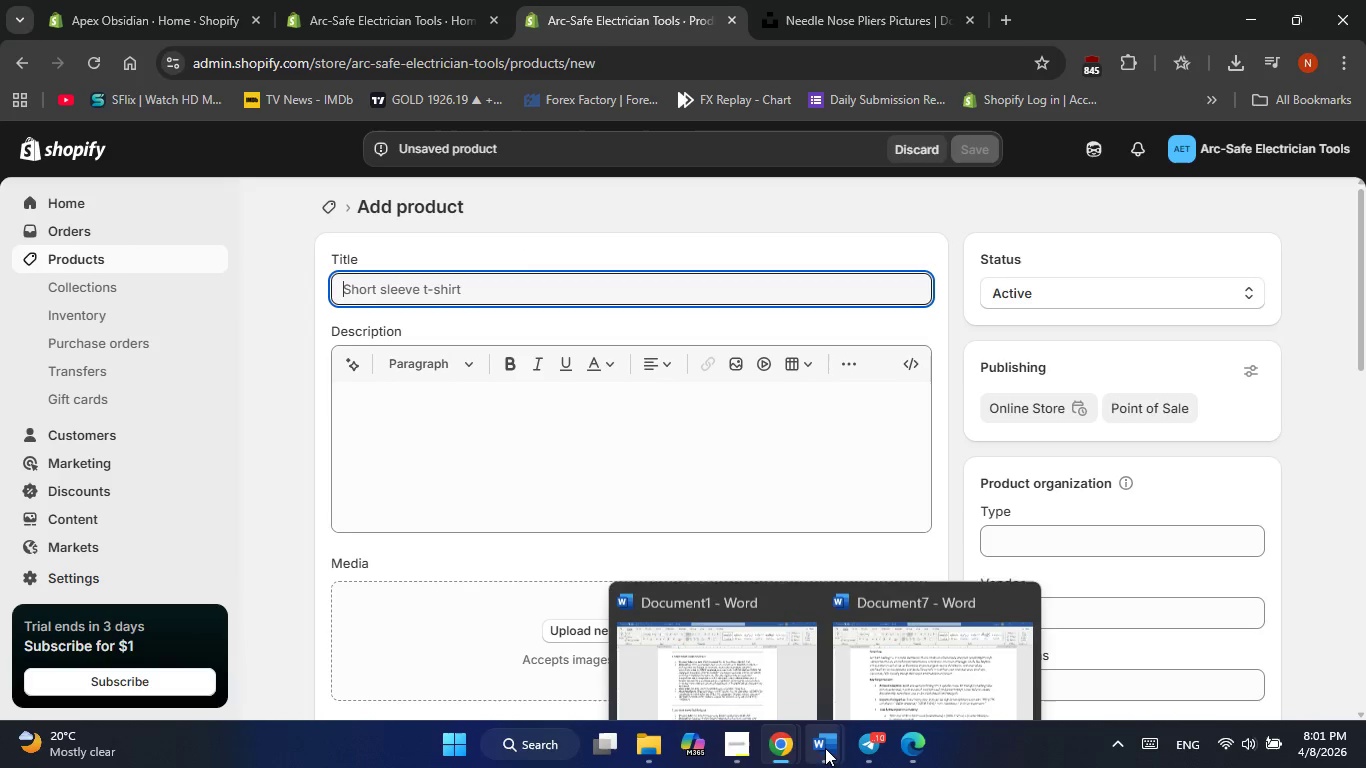 
left_click([774, 667])
 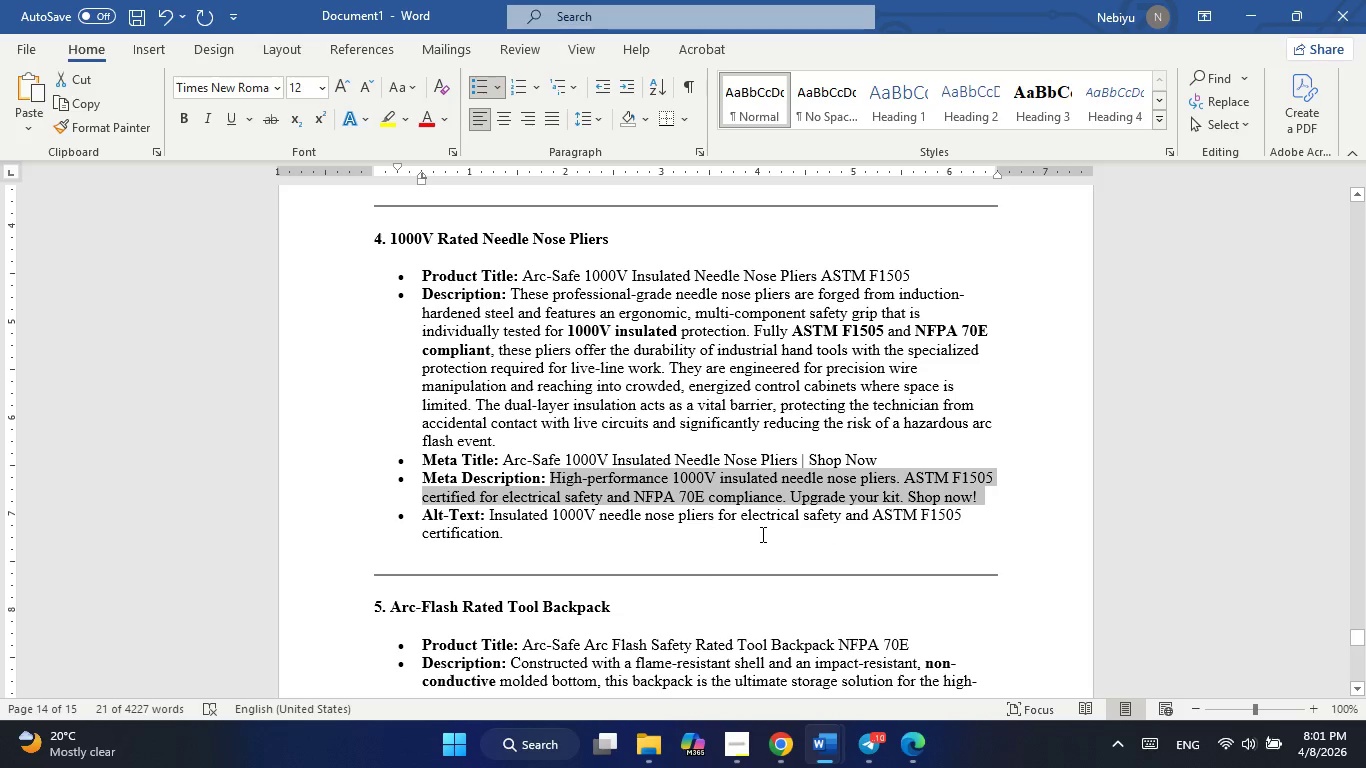 
scroll: coordinate [761, 534], scroll_direction: down, amount: 1.0
 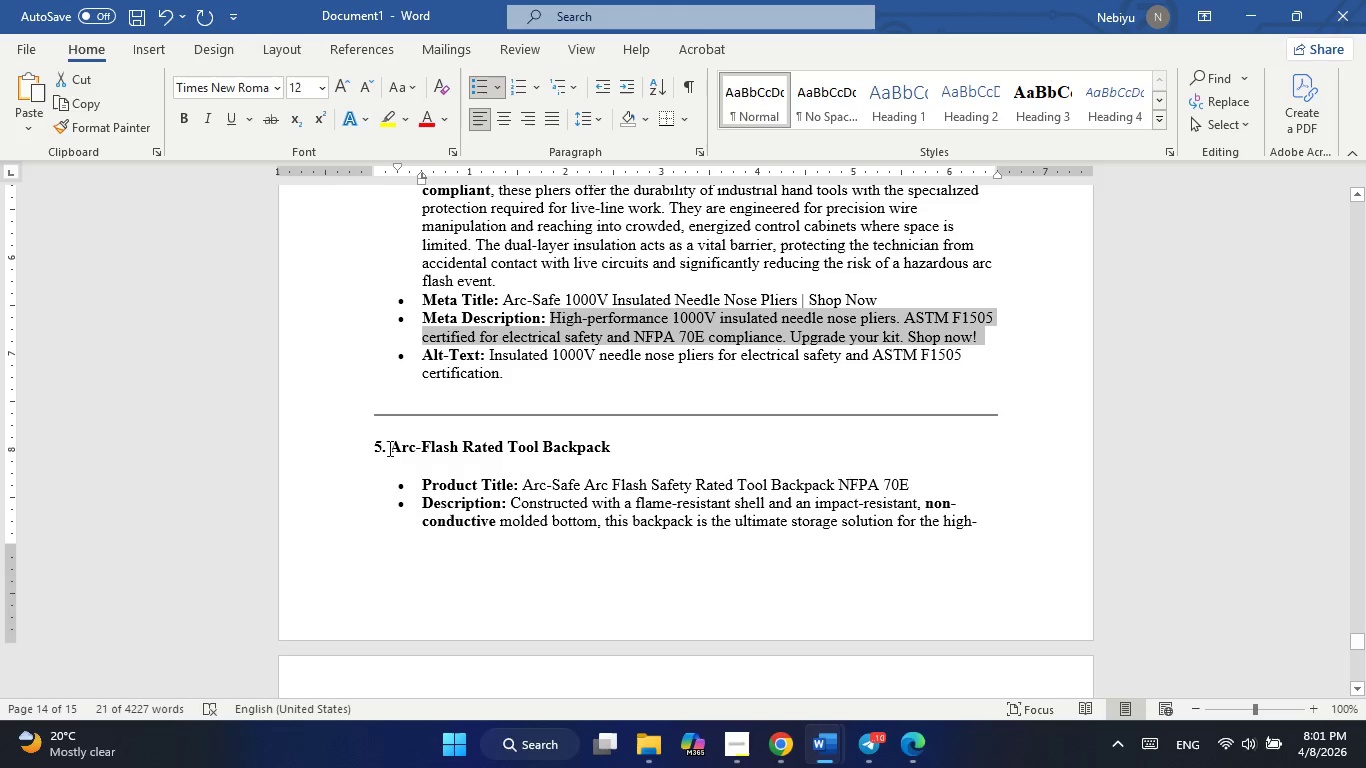 
left_click_drag(start_coordinate=[389, 446], to_coordinate=[654, 444])
 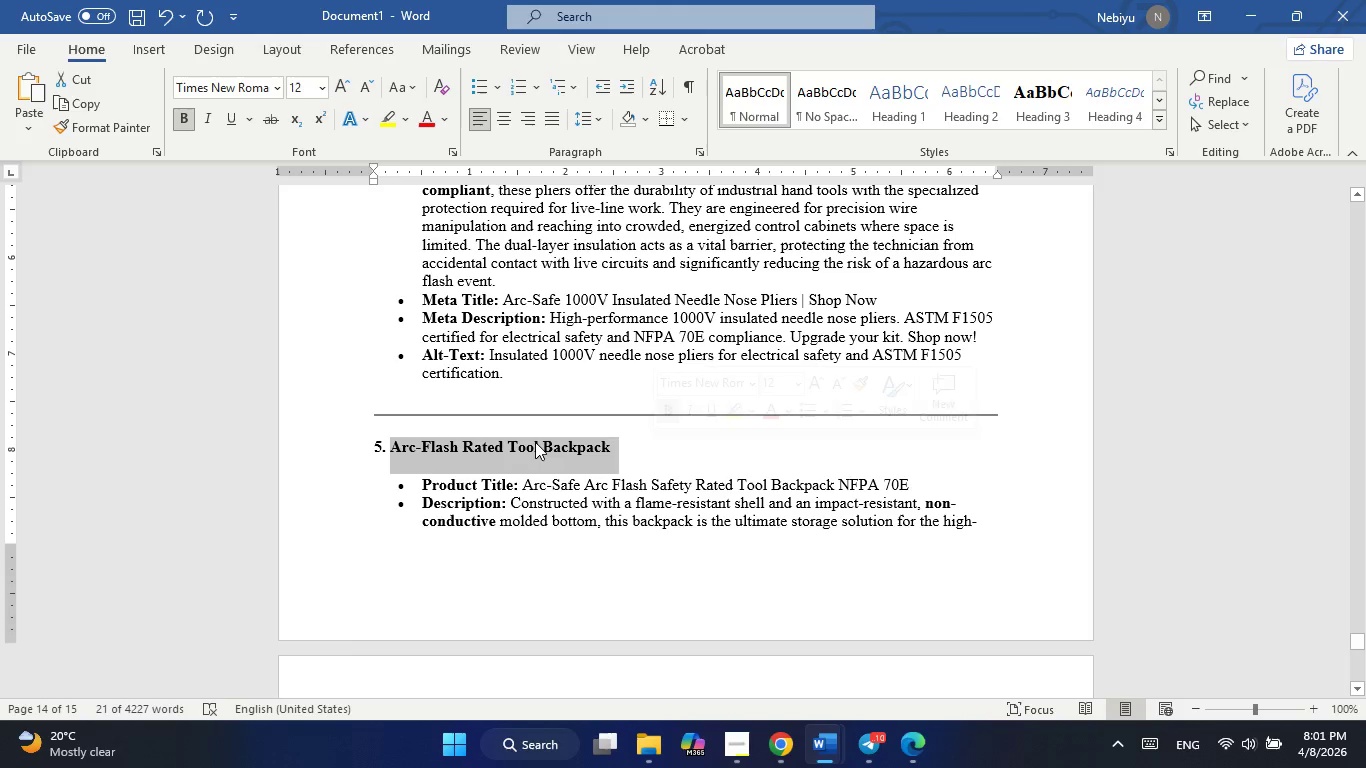 
right_click([535, 442])
 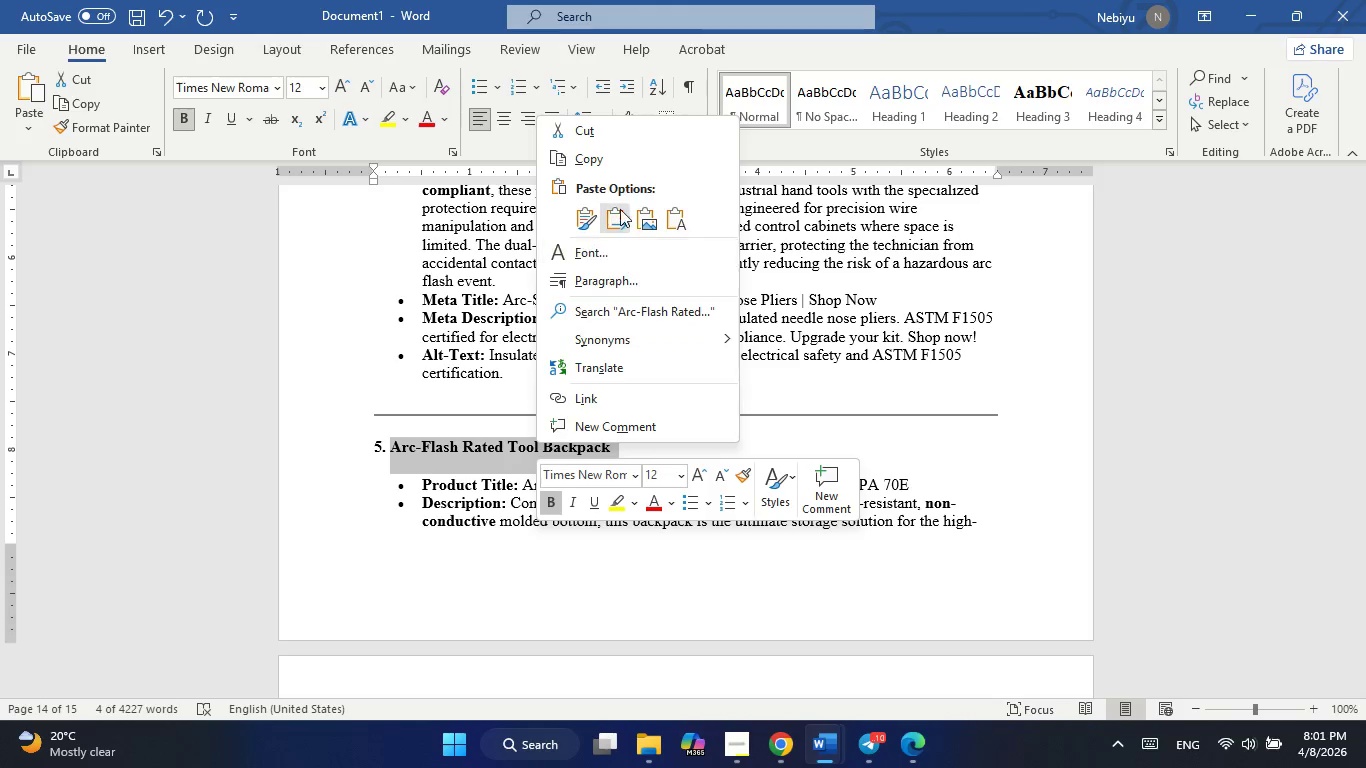 
left_click([620, 151])
 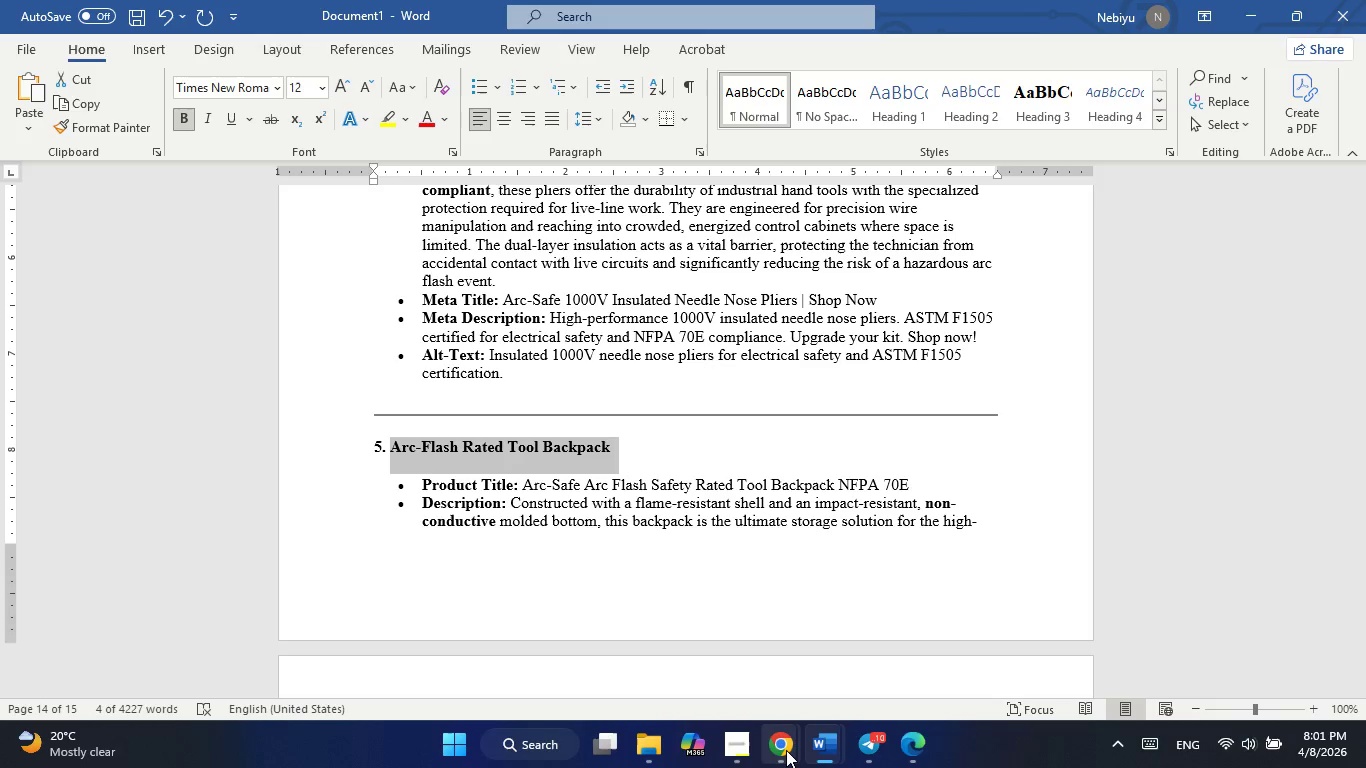 
left_click([865, 658])
 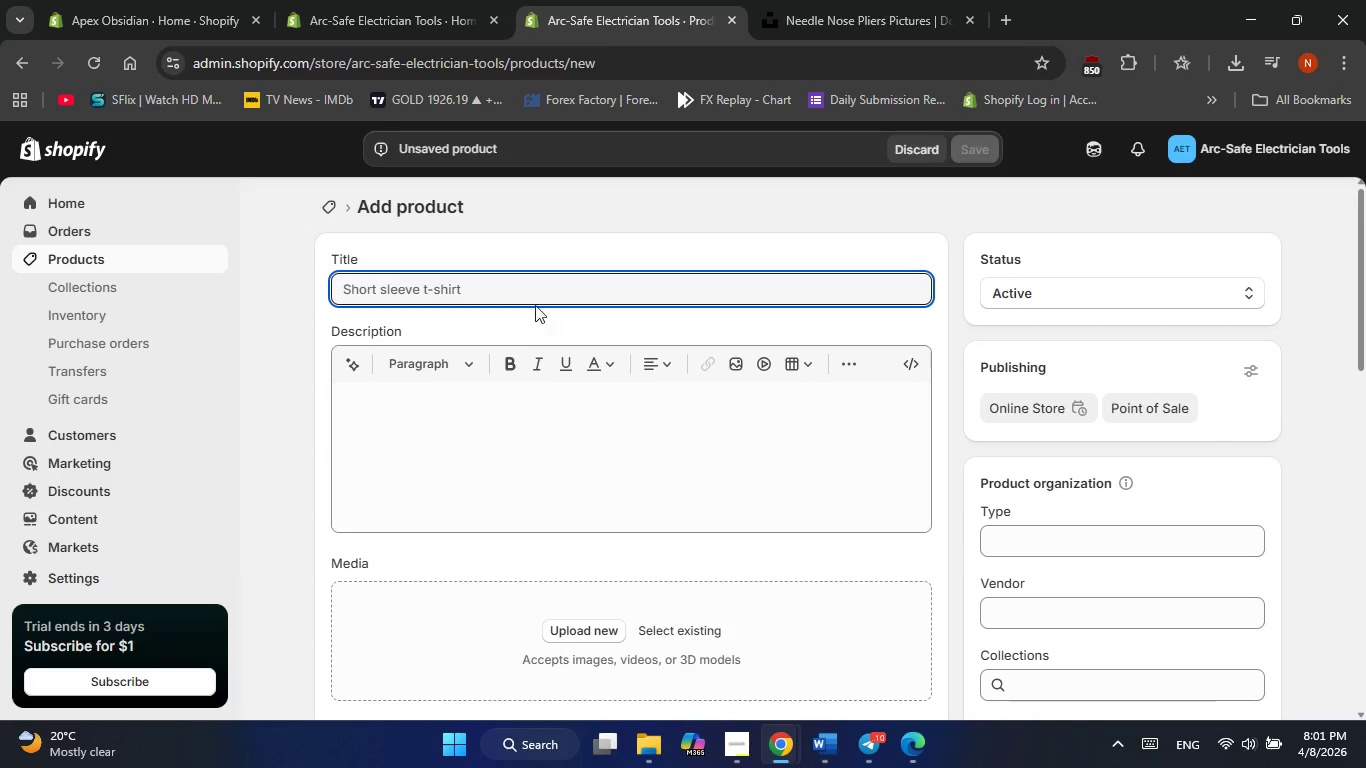 
left_click([534, 292])
 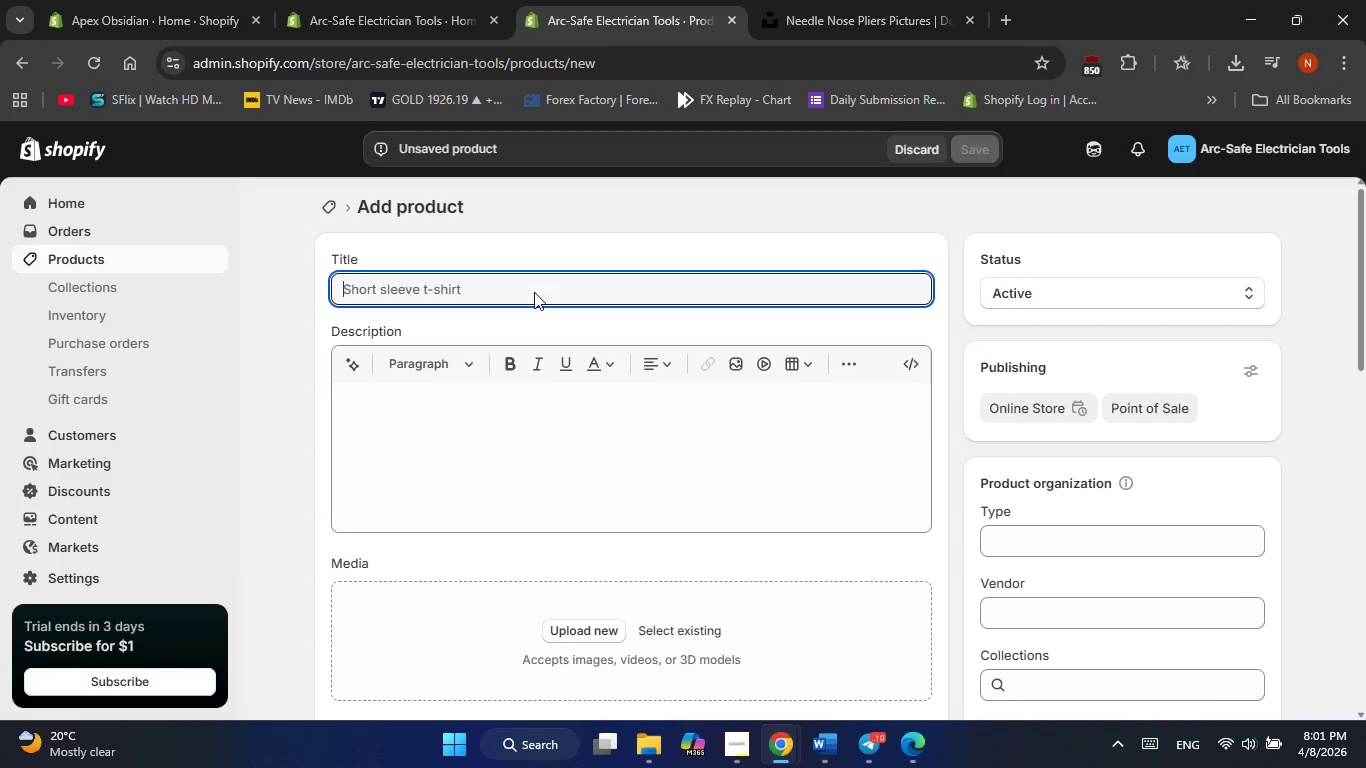 
right_click([534, 292])
 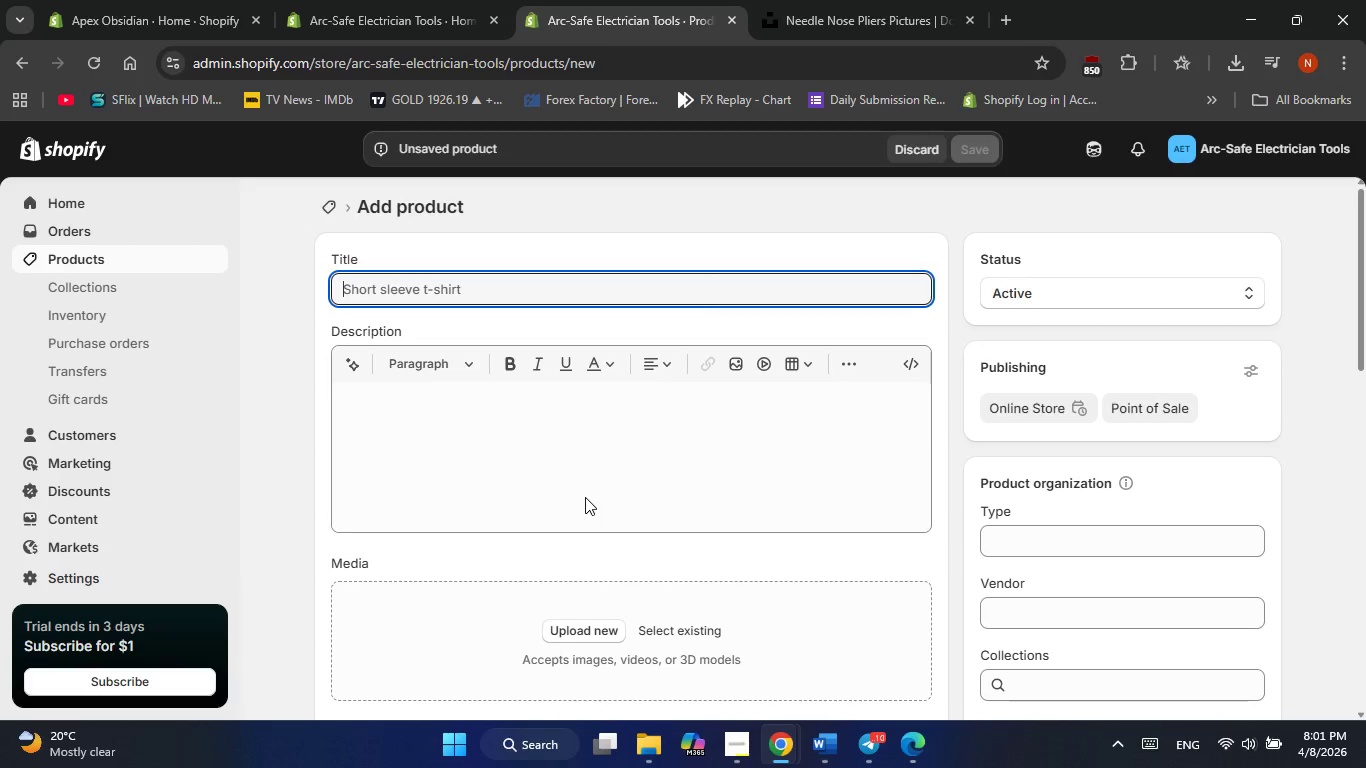 
double_click([497, 429])
 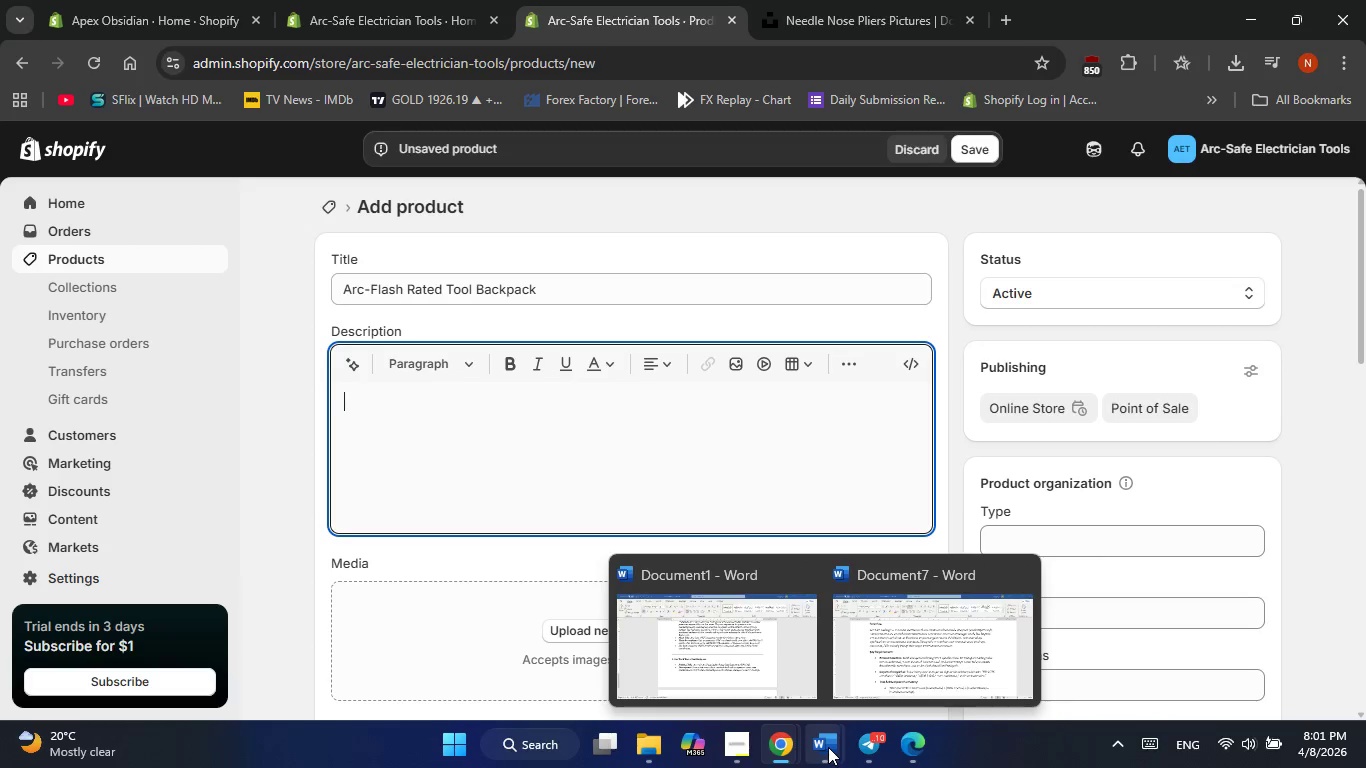 
left_click([732, 651])
 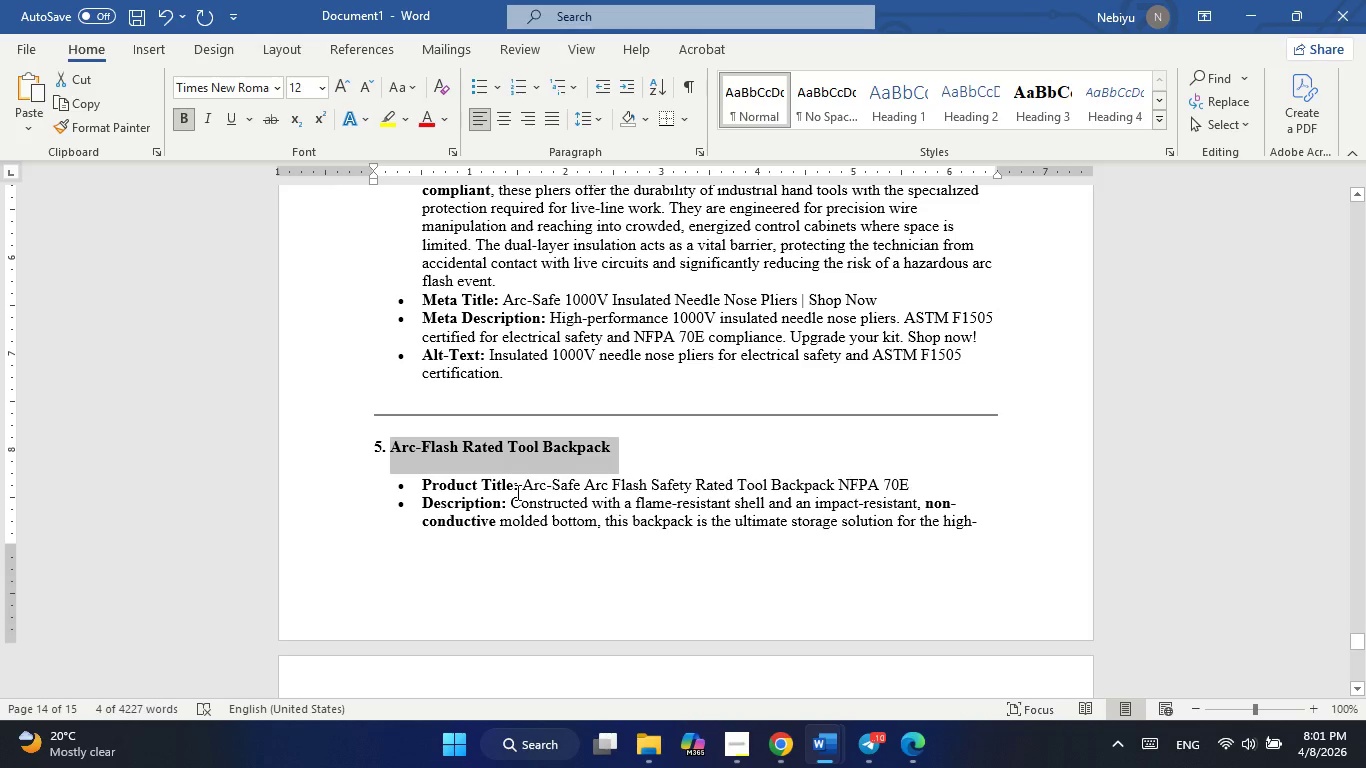 
scroll: coordinate [516, 492], scroll_direction: down, amount: 1.0
 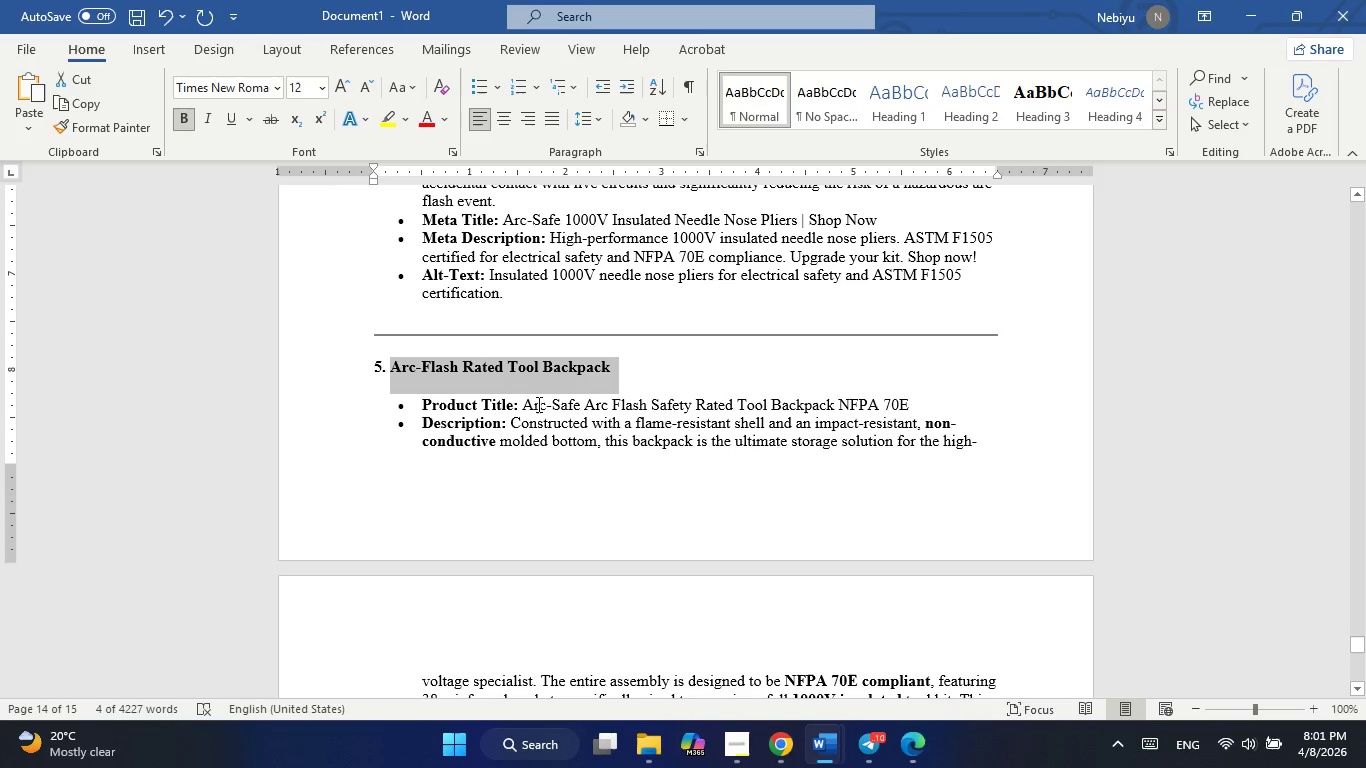 
left_click_drag(start_coordinate=[522, 404], to_coordinate=[920, 409])
 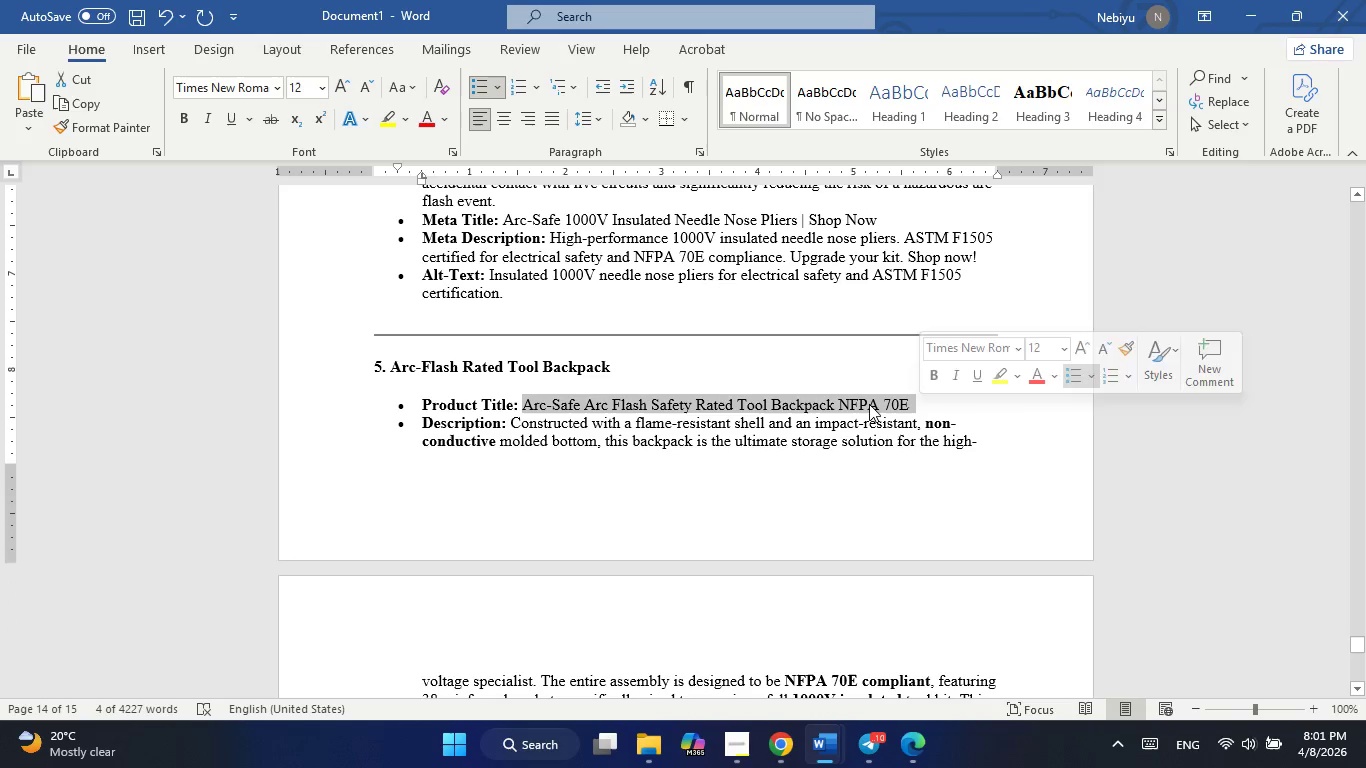 
right_click([869, 404])
 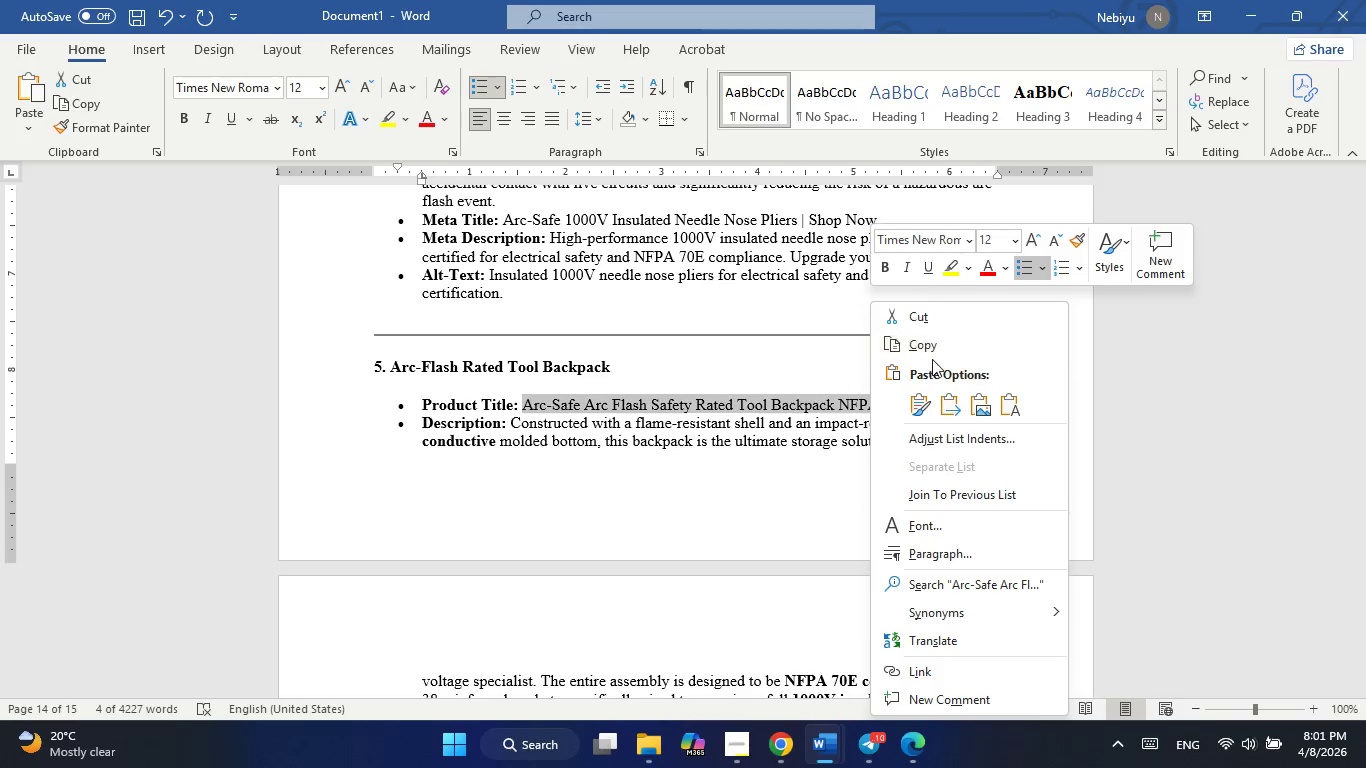 
left_click([931, 348])
 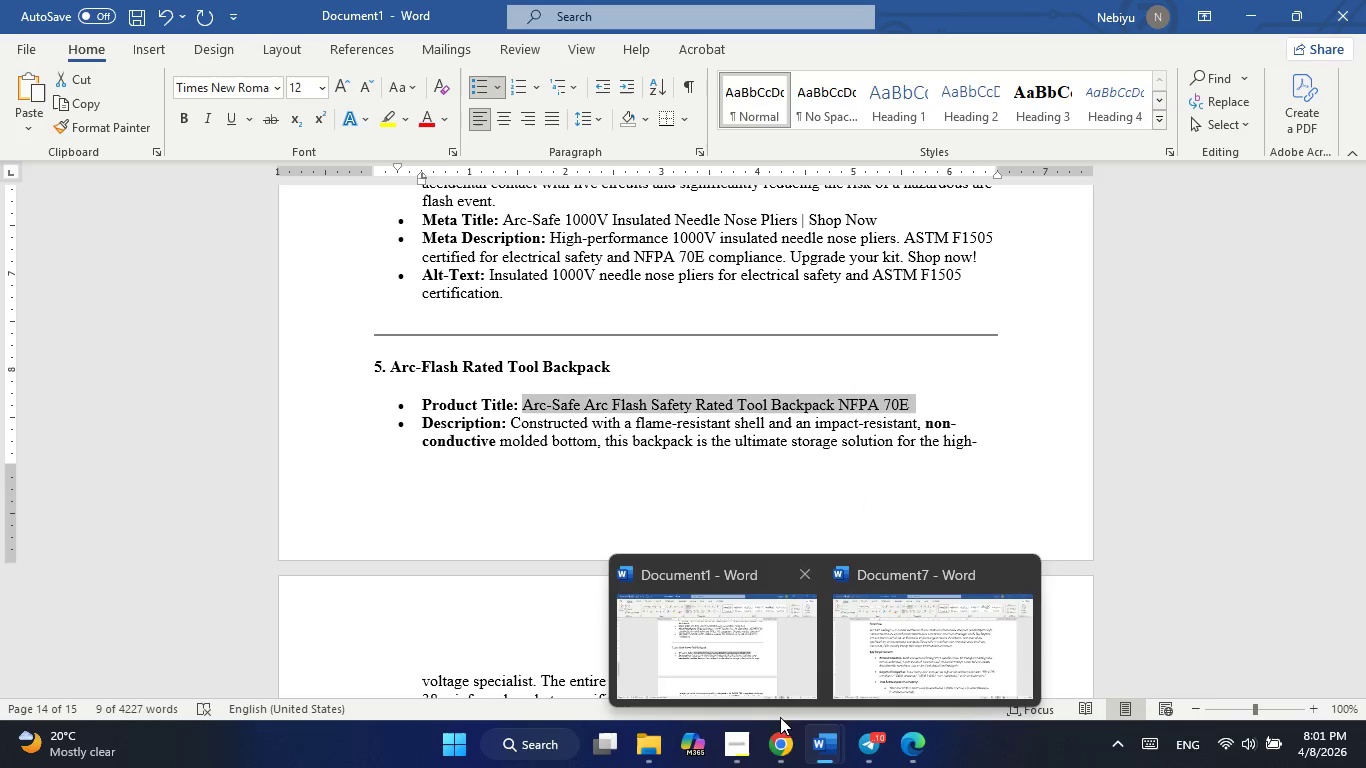 
left_click([875, 670])
 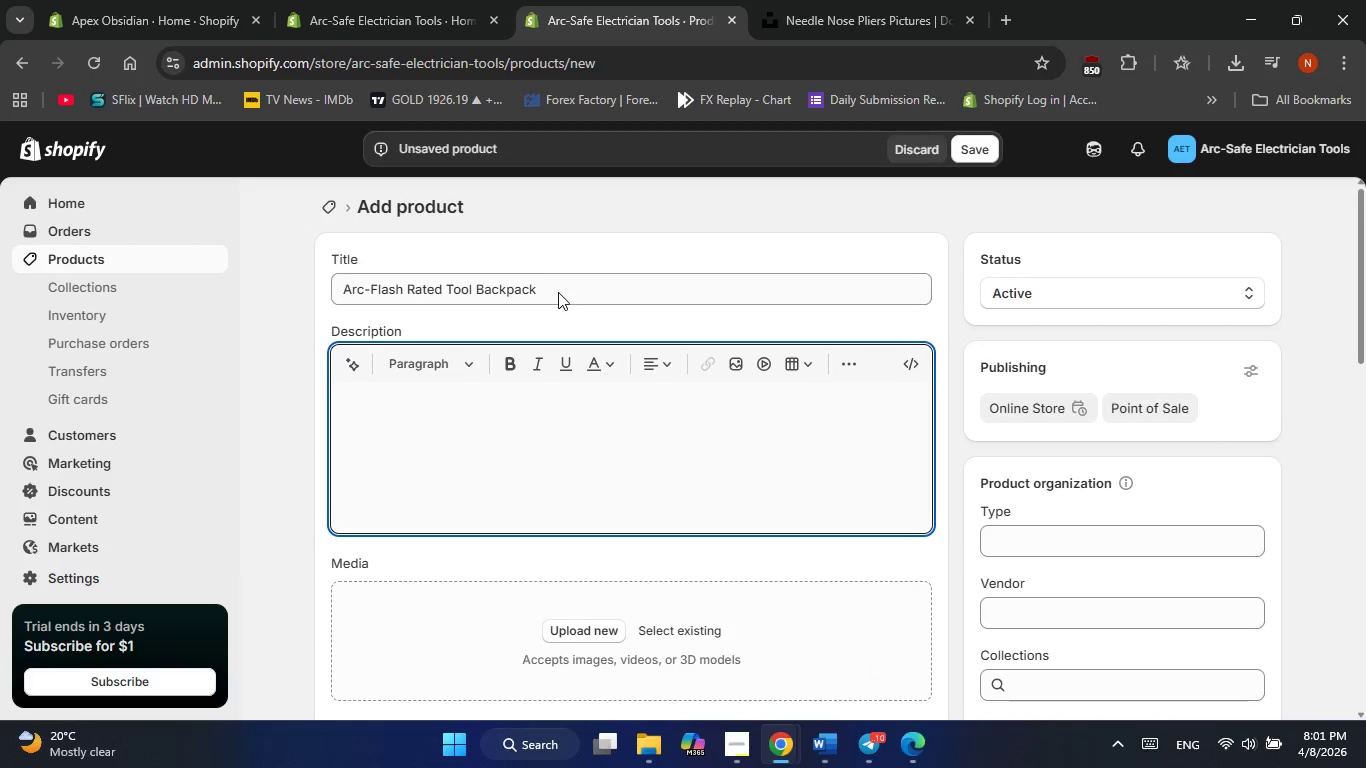 
double_click([558, 292])
 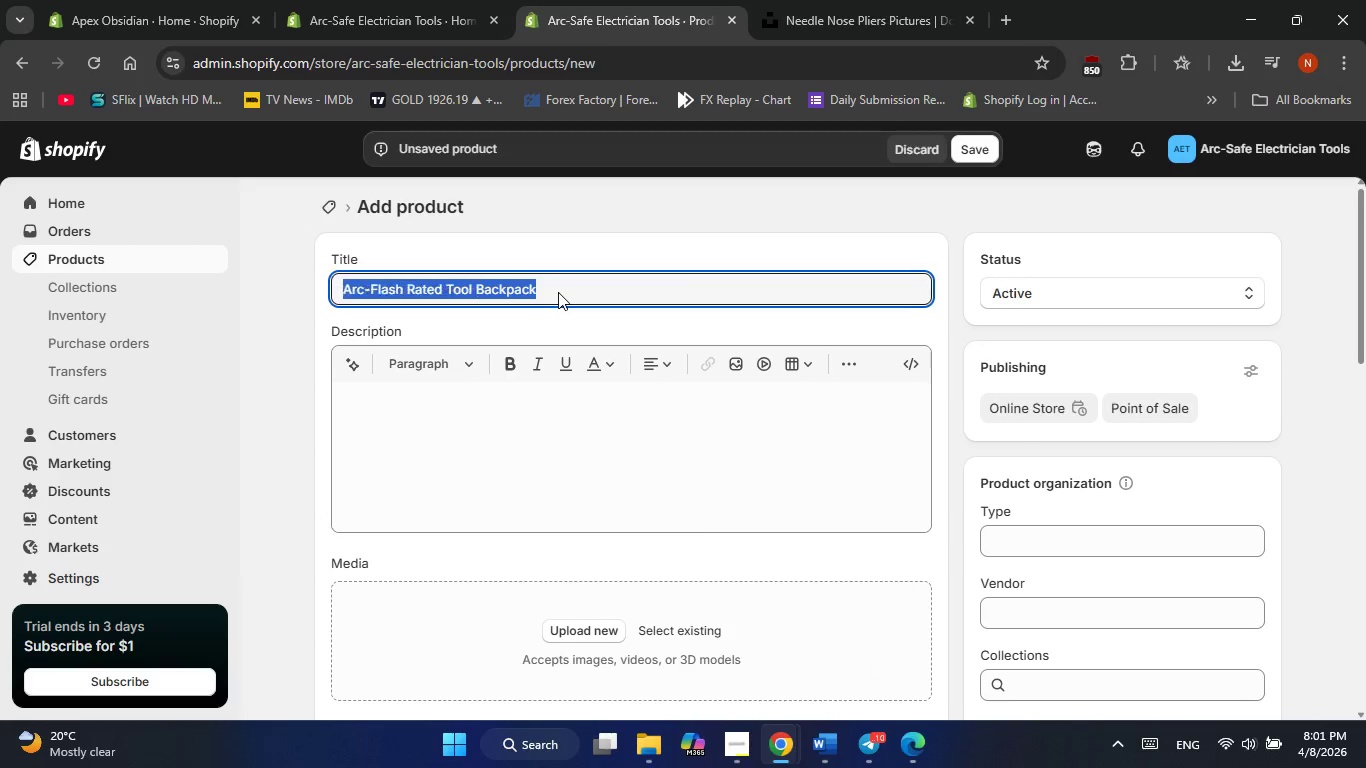 
triple_click([558, 292])
 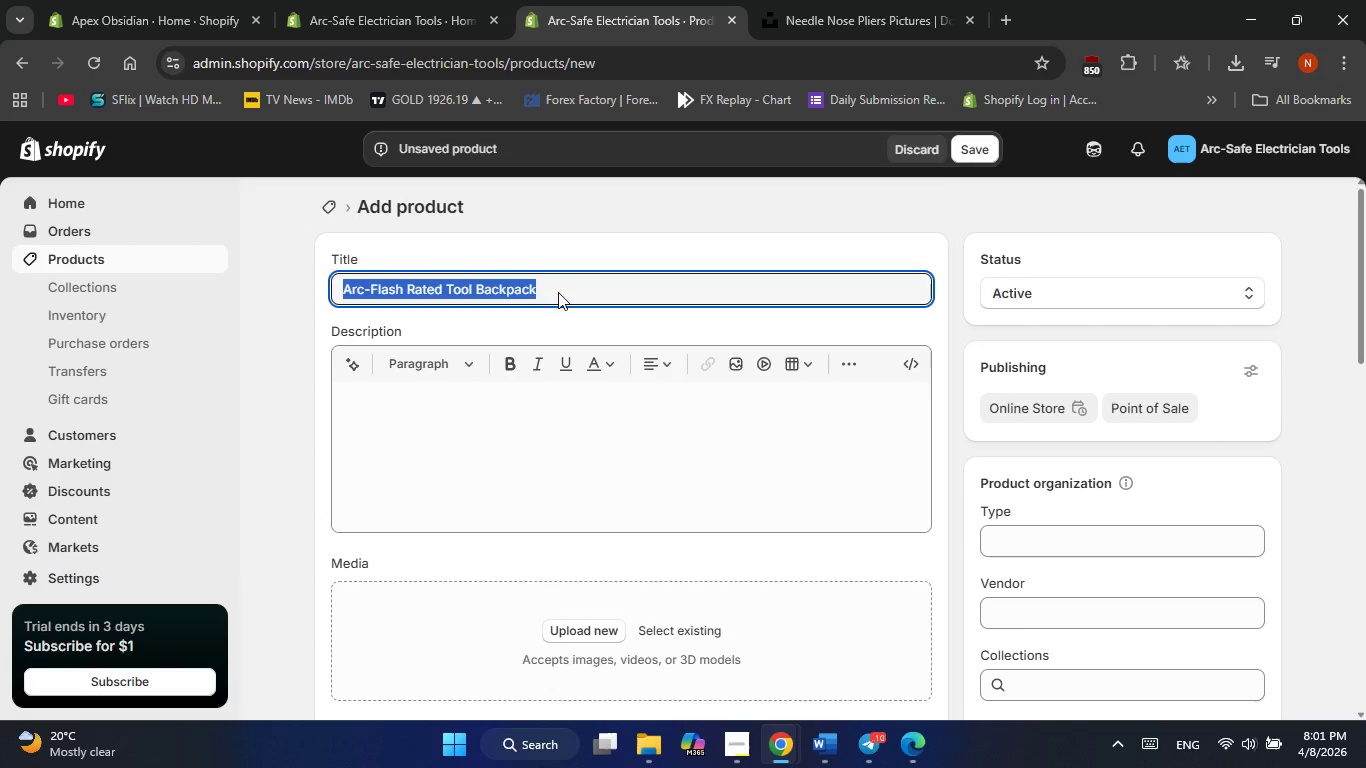 
right_click([558, 292])
 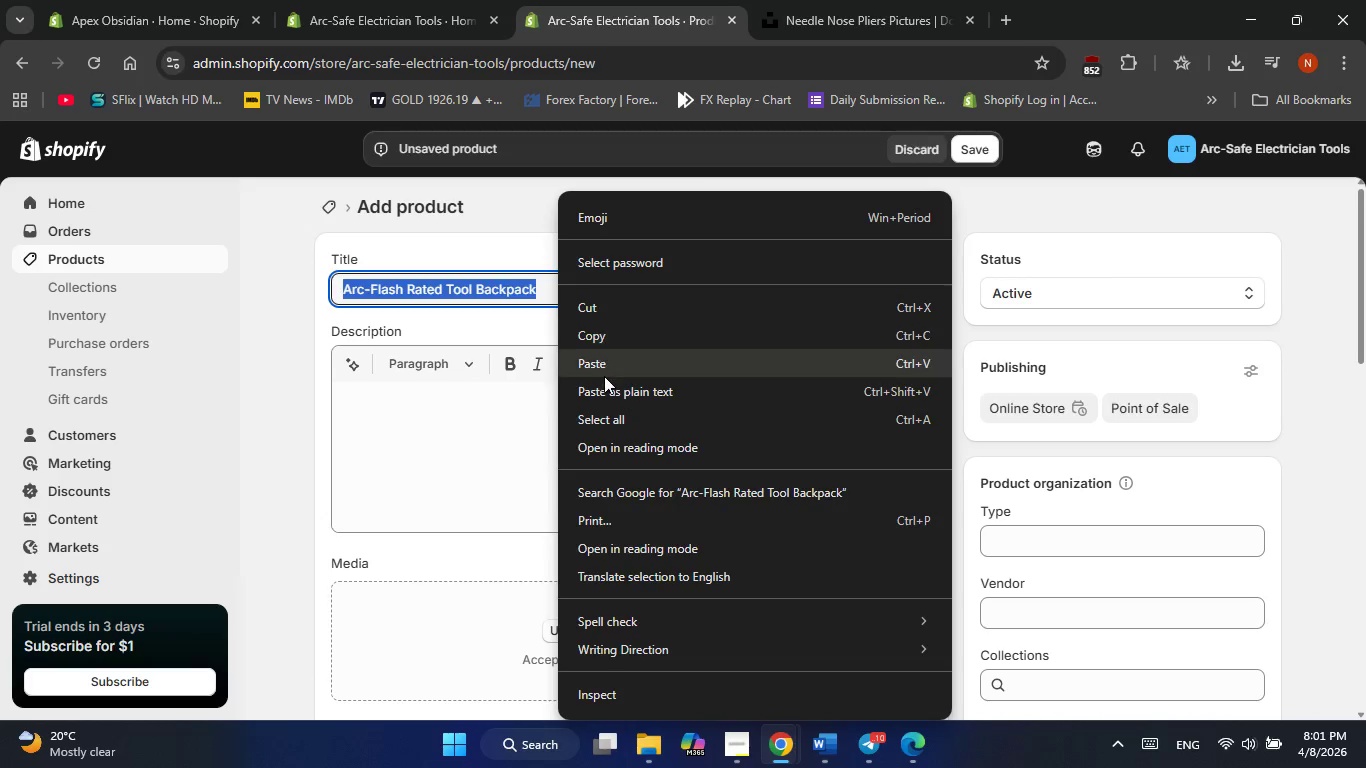 
left_click([604, 376])
 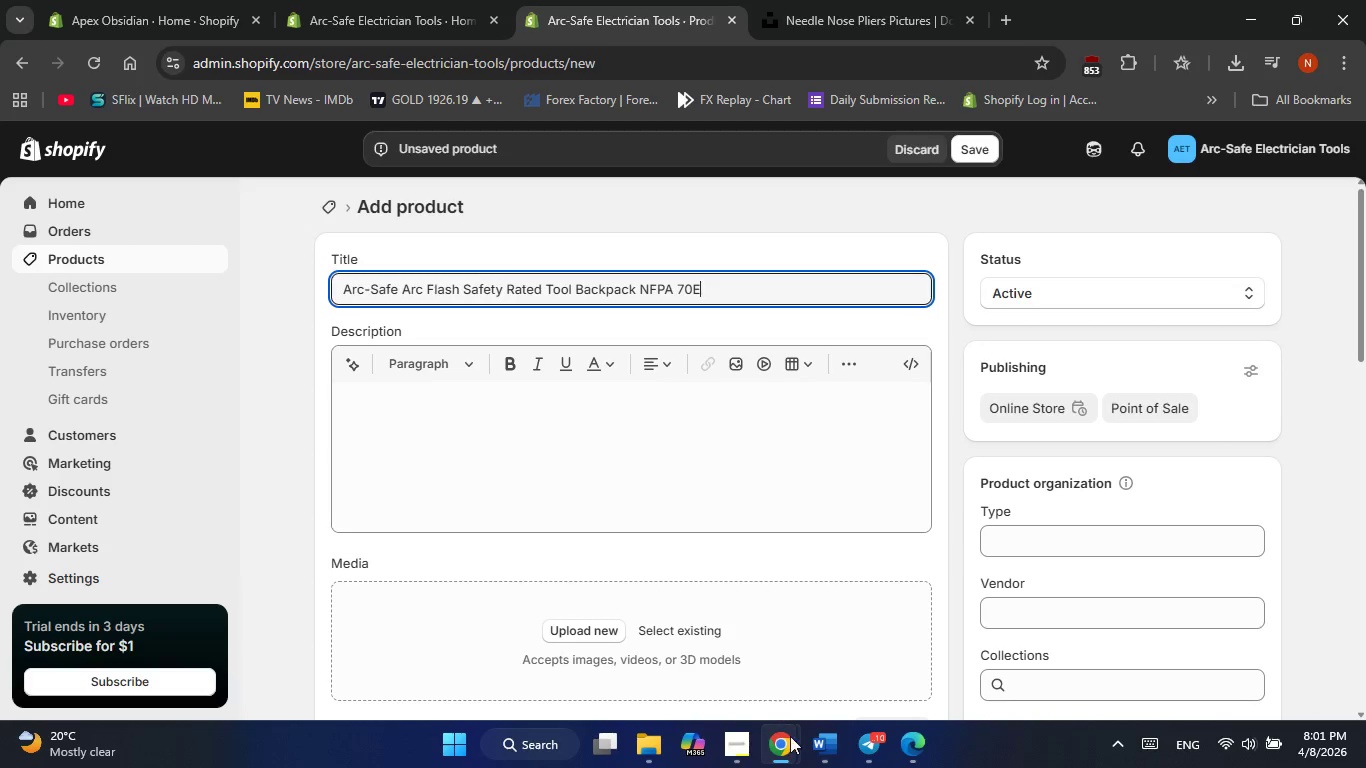 
mouse_move([773, 712])
 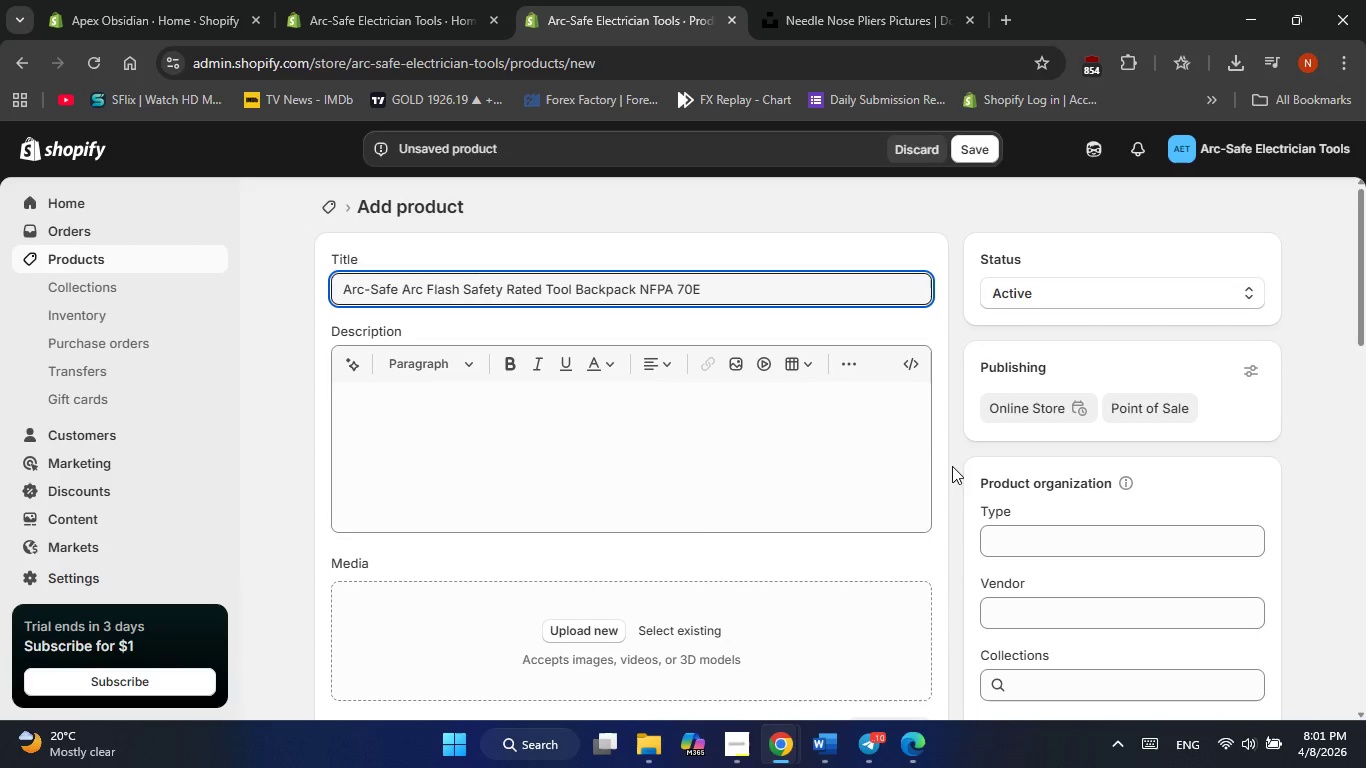 
left_click([952, 466])
 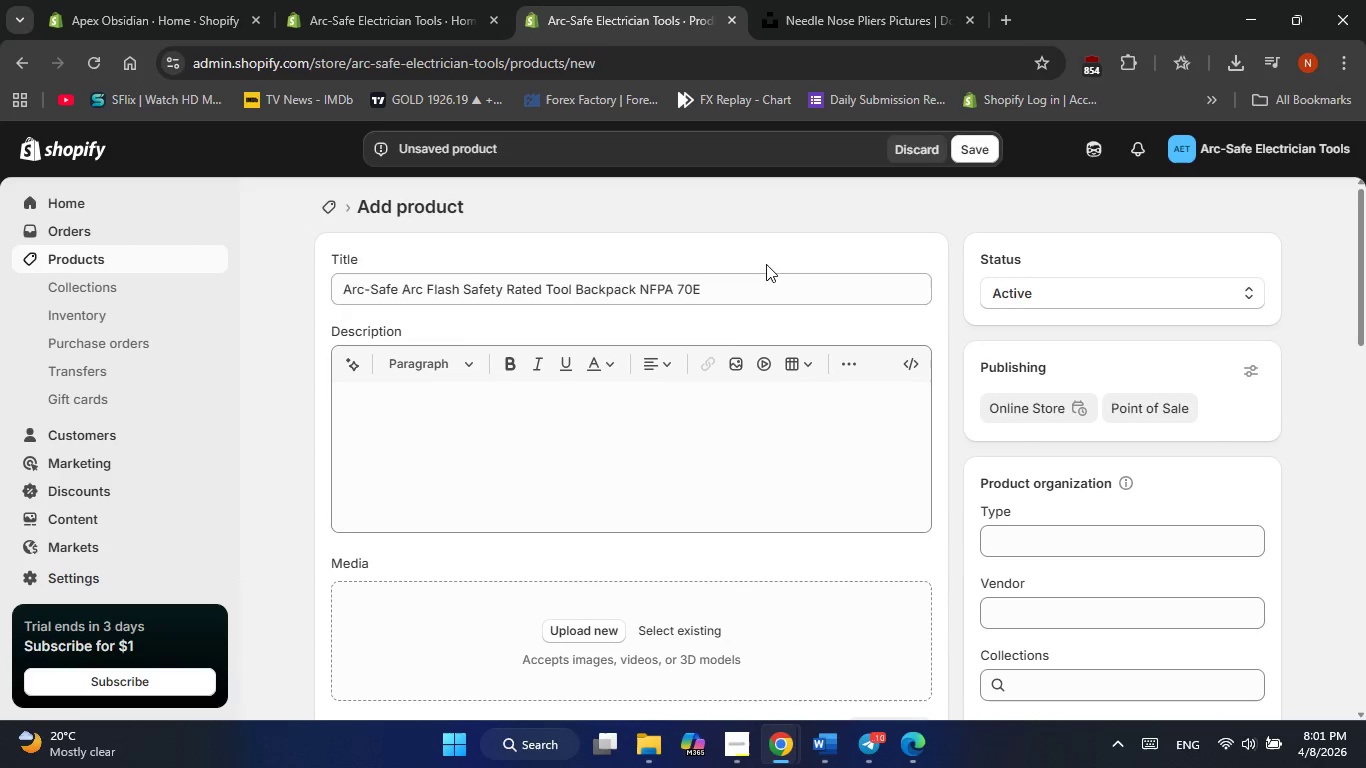 
left_click_drag(start_coordinate=[765, 265], to_coordinate=[740, 313])
 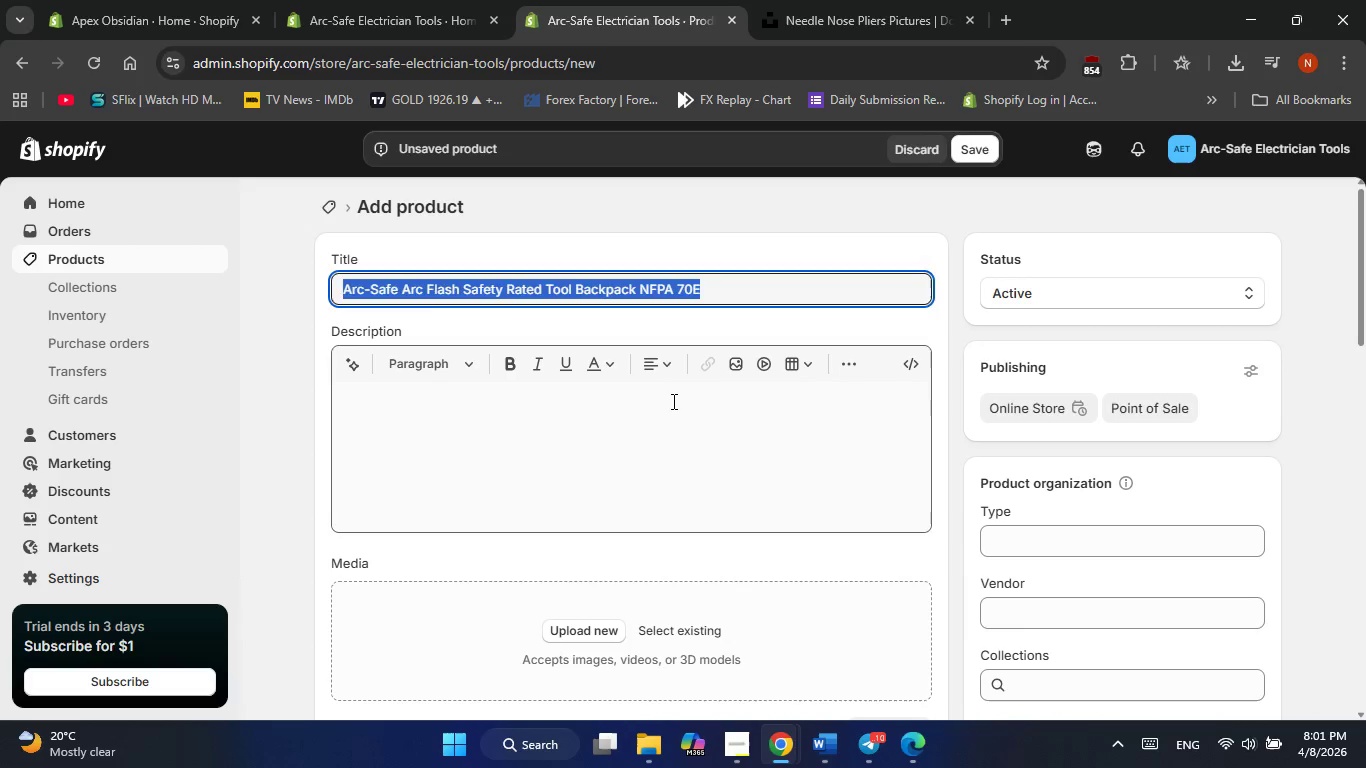 
left_click([672, 401])
 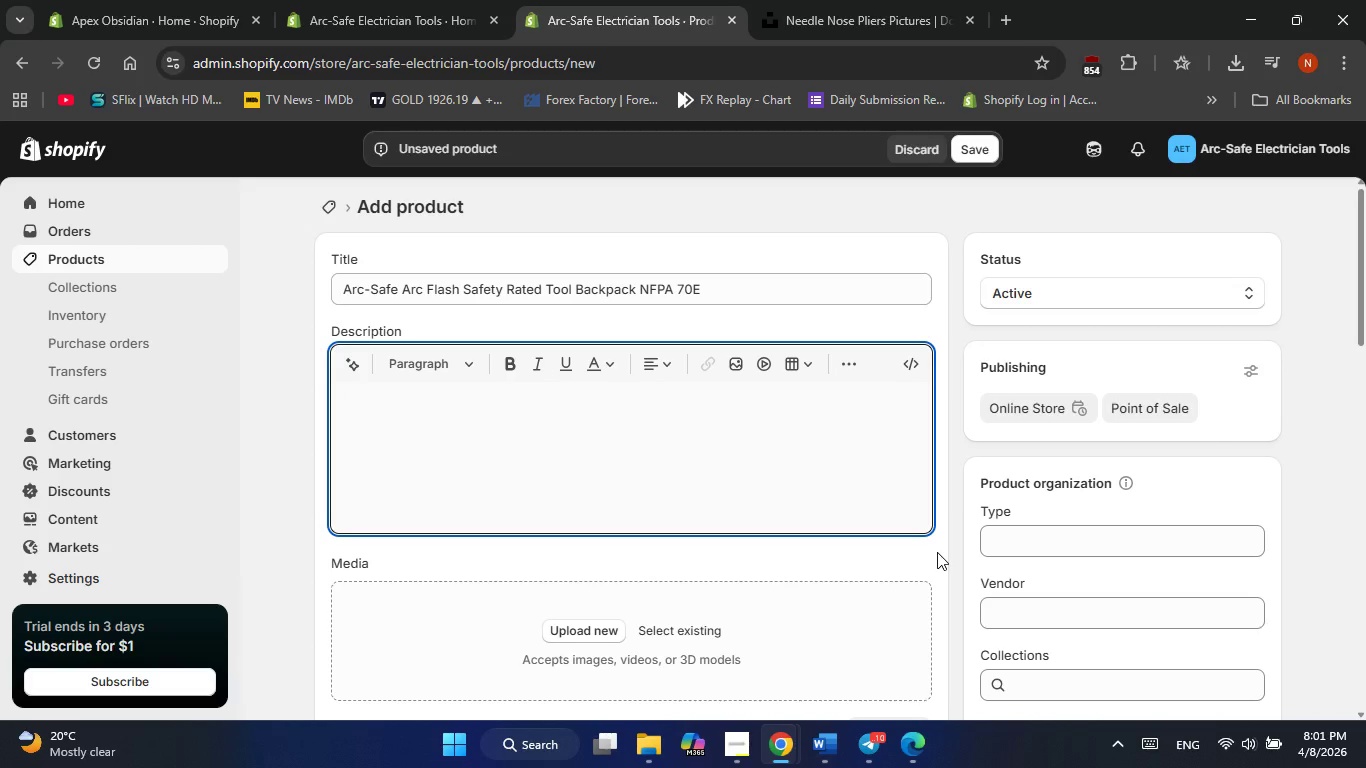 
mouse_move([813, 749])
 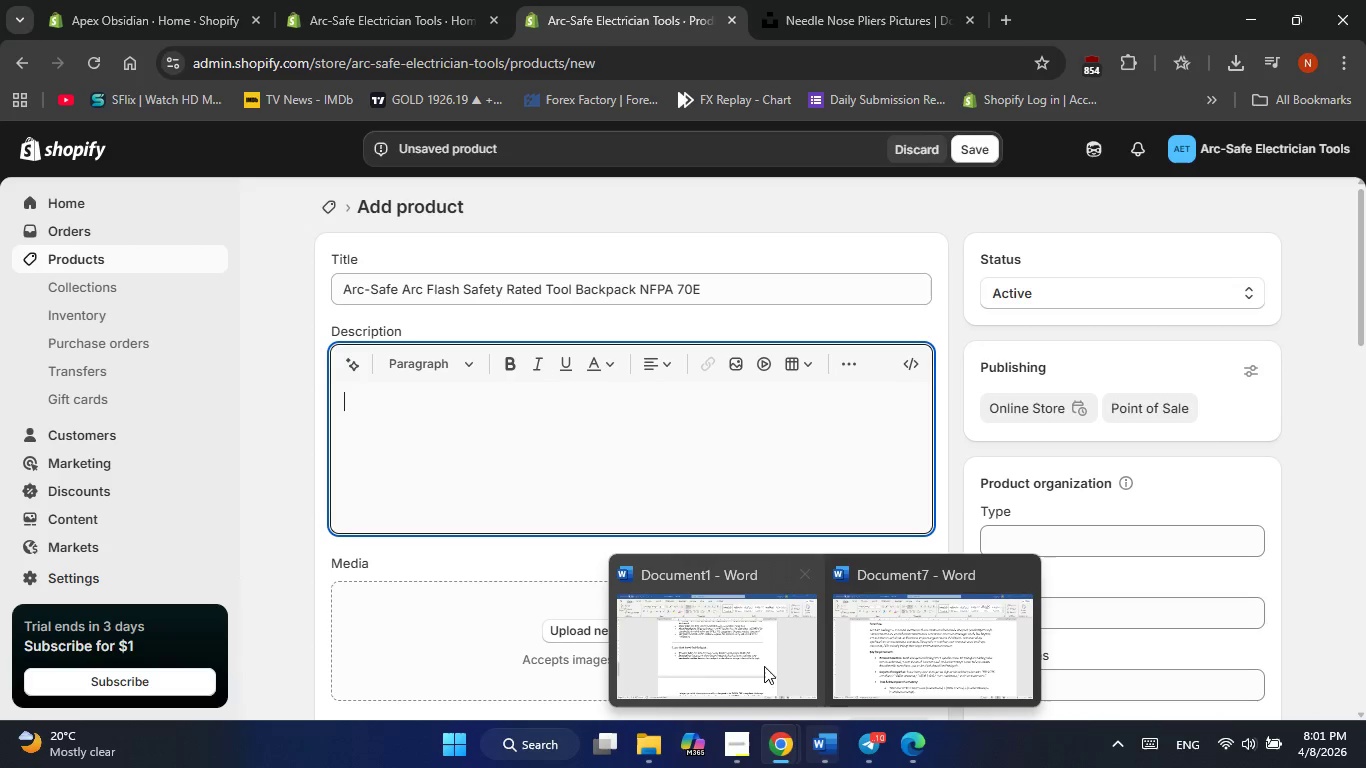 
left_click([760, 663])
 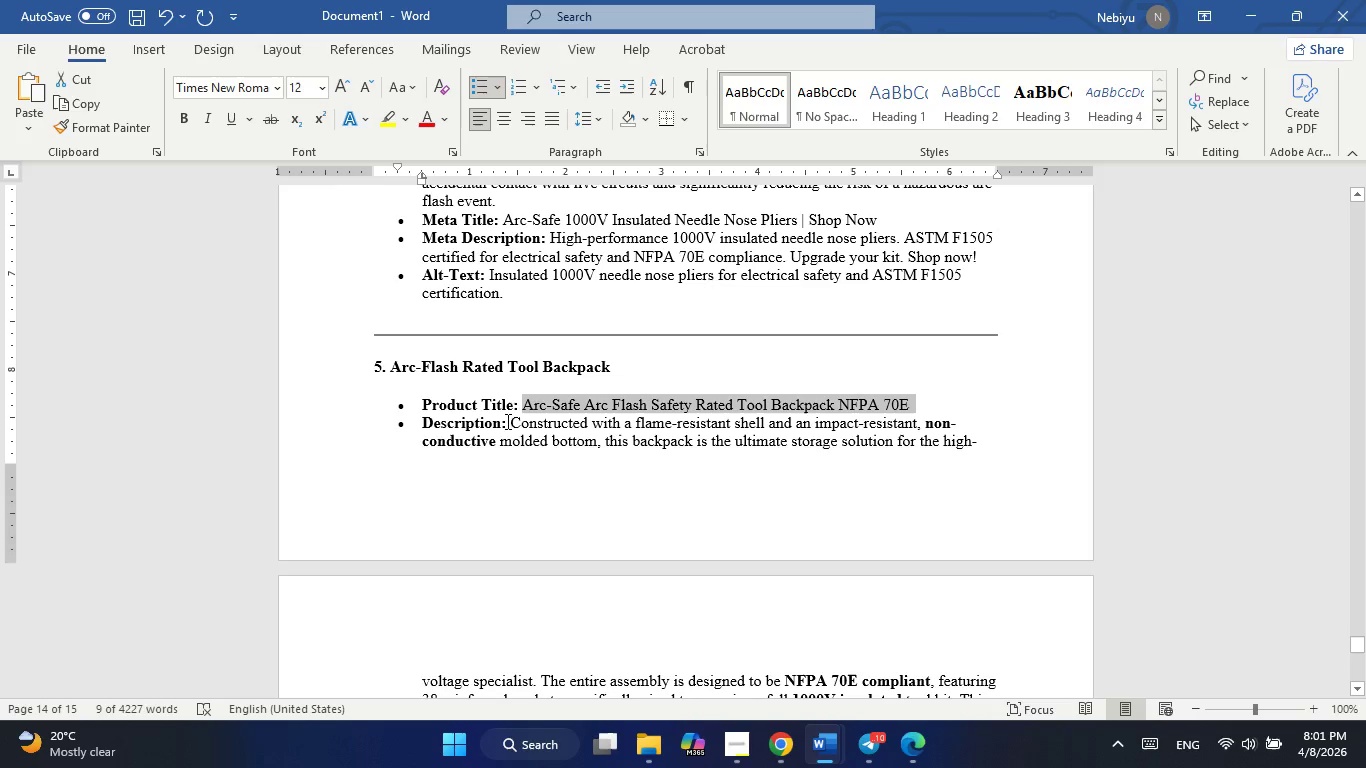 
left_click_drag(start_coordinate=[512, 423], to_coordinate=[572, 388])
 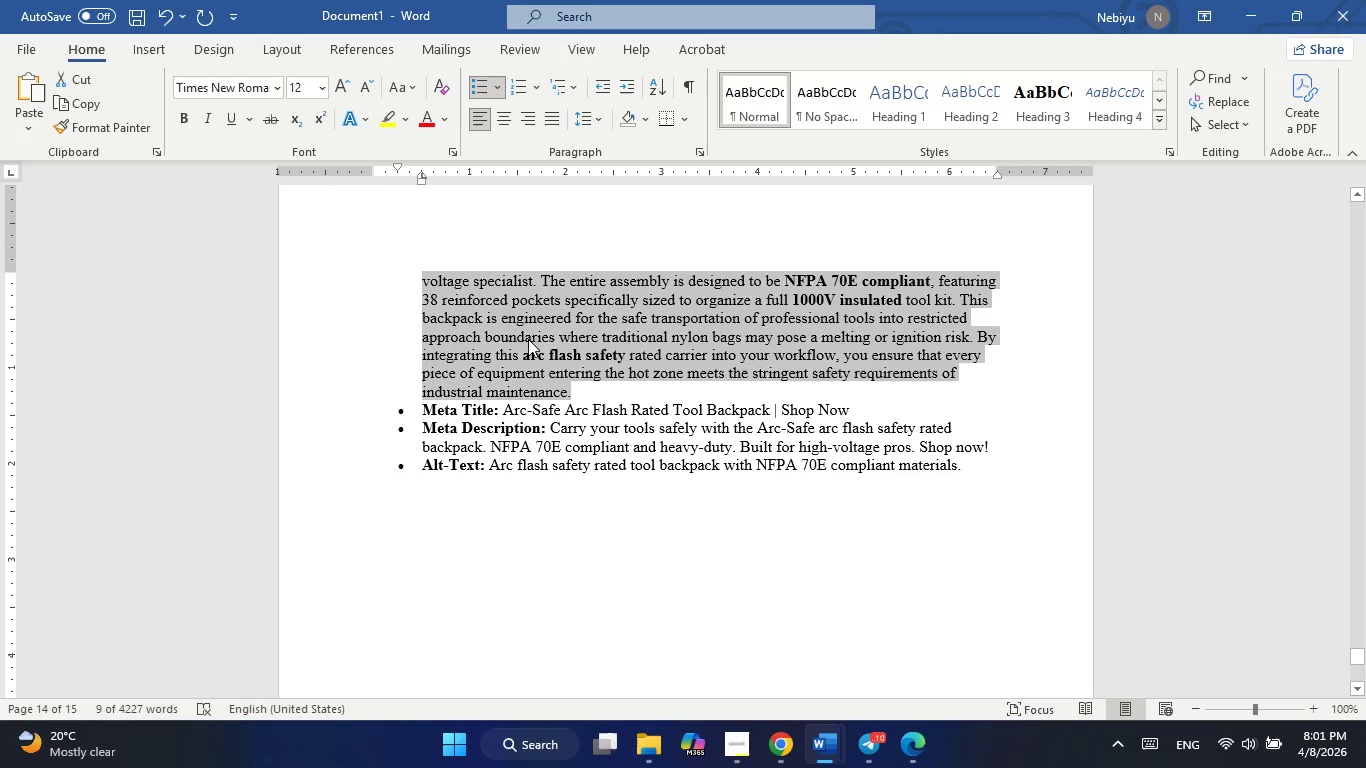 
right_click([528, 339])
 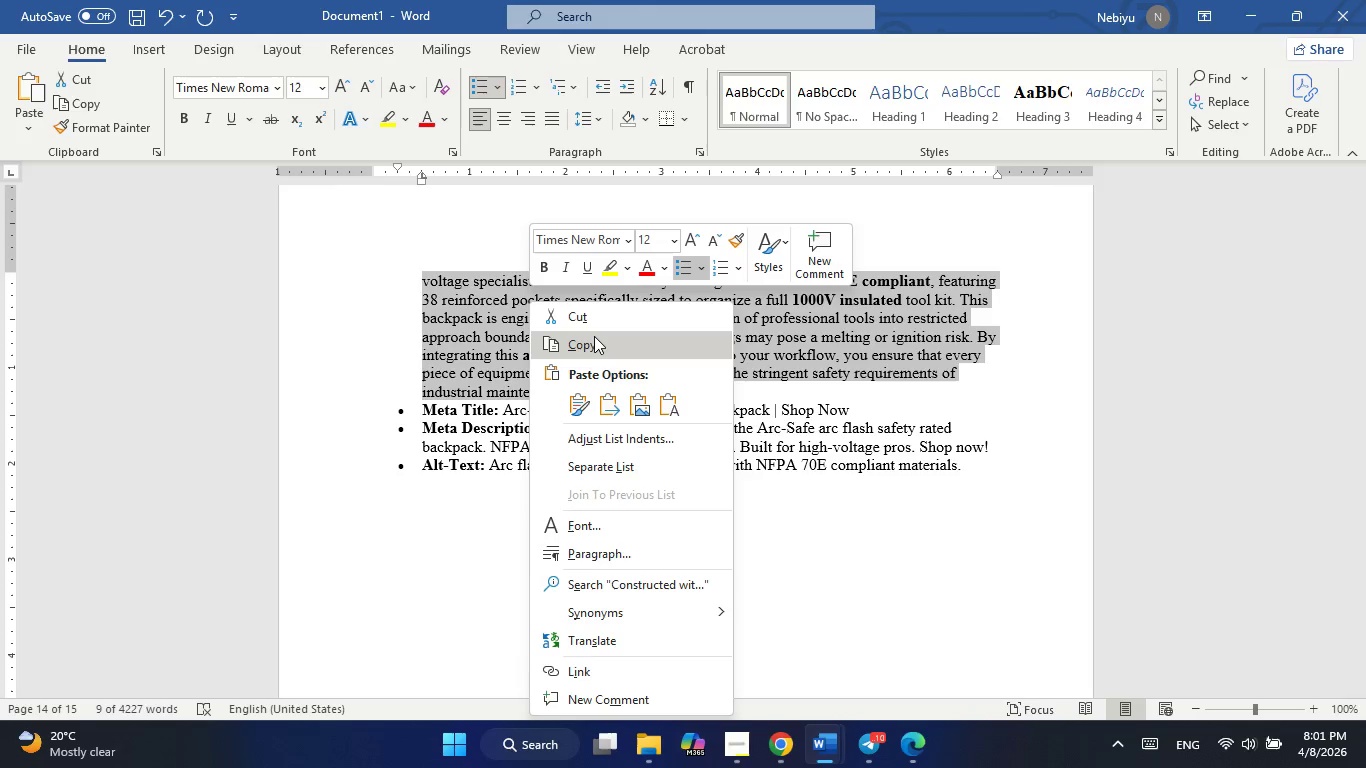 
left_click([594, 336])
 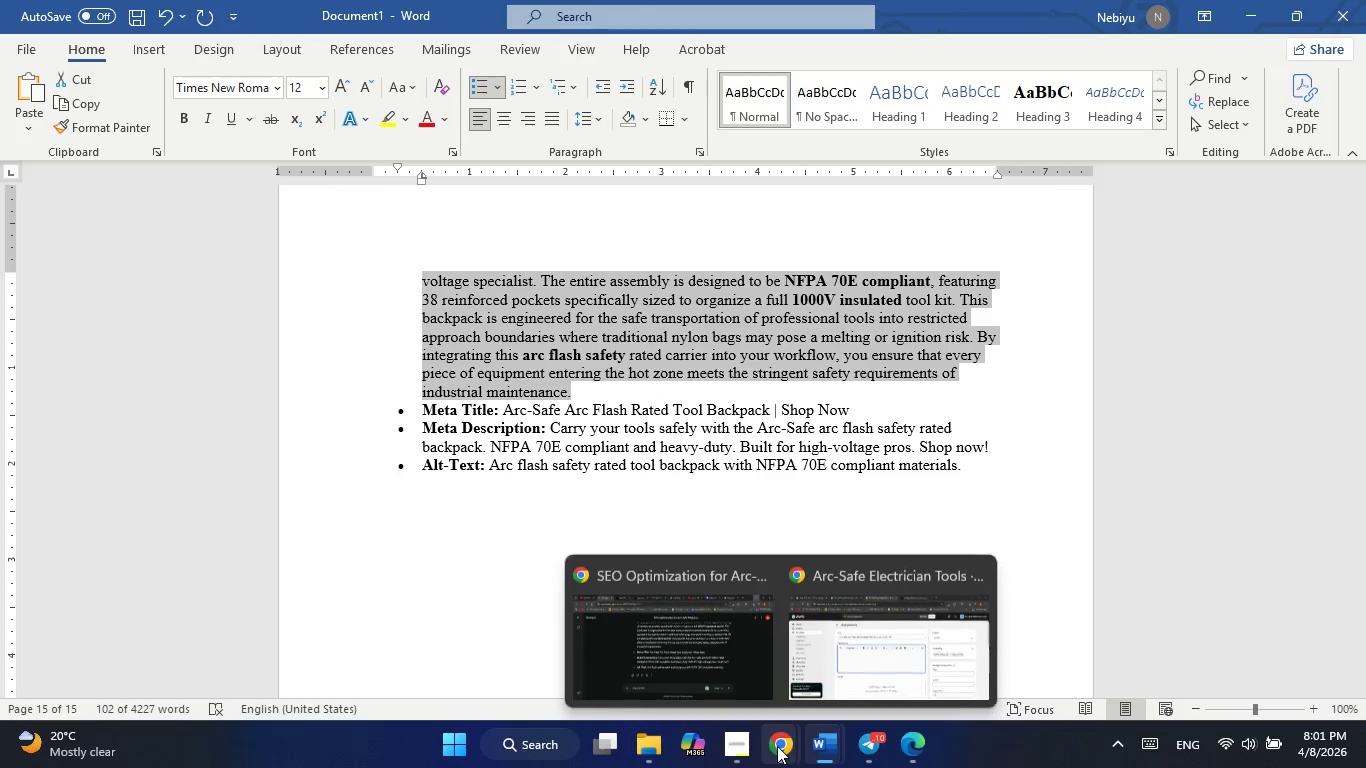 
left_click([806, 676])
 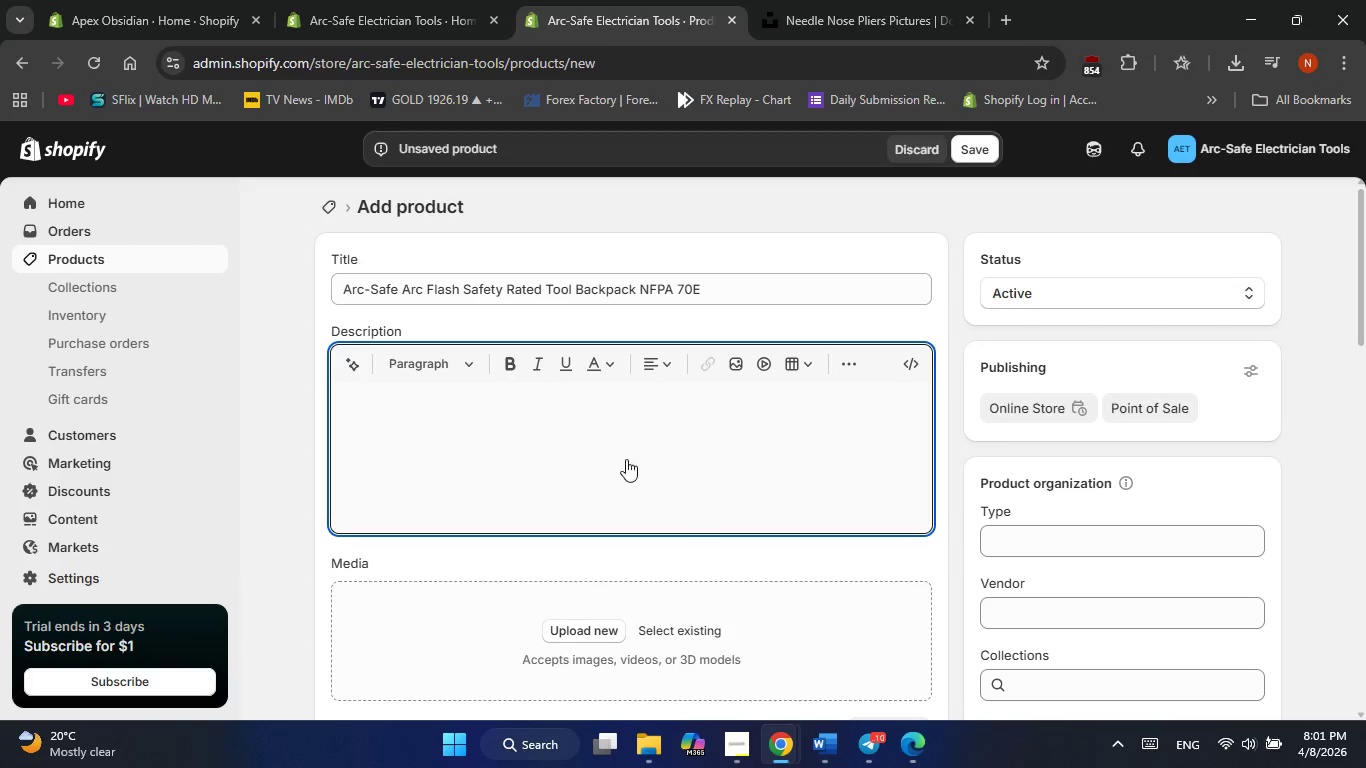 
left_click([622, 456])
 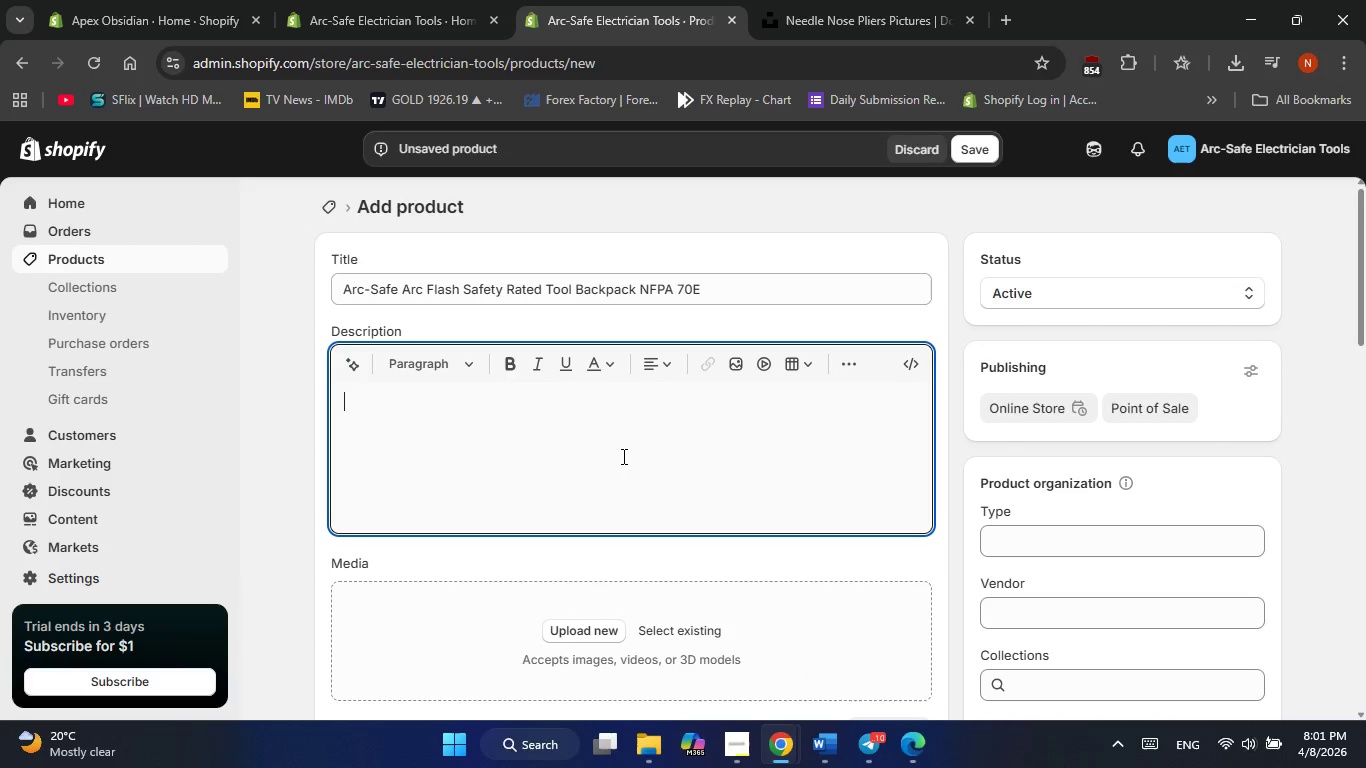 
right_click([622, 456])
 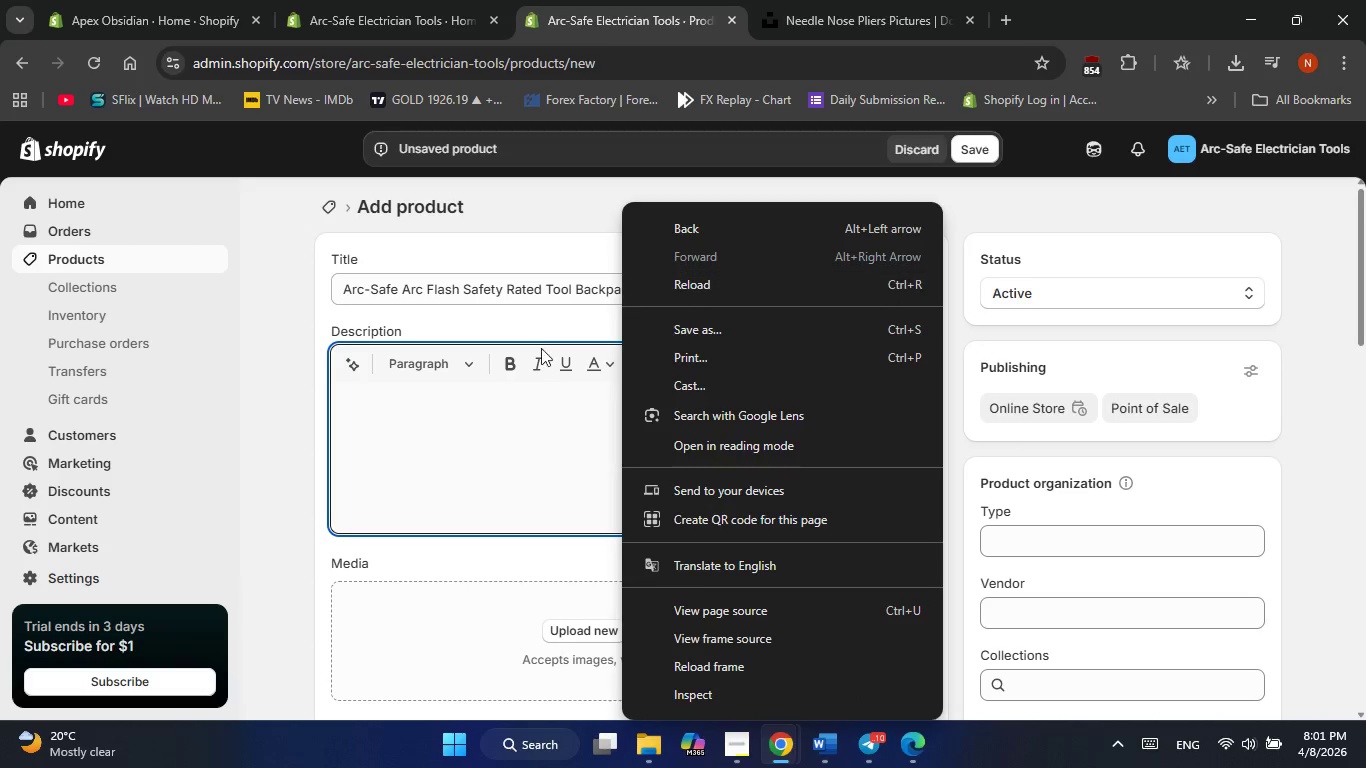 
left_click([451, 418])
 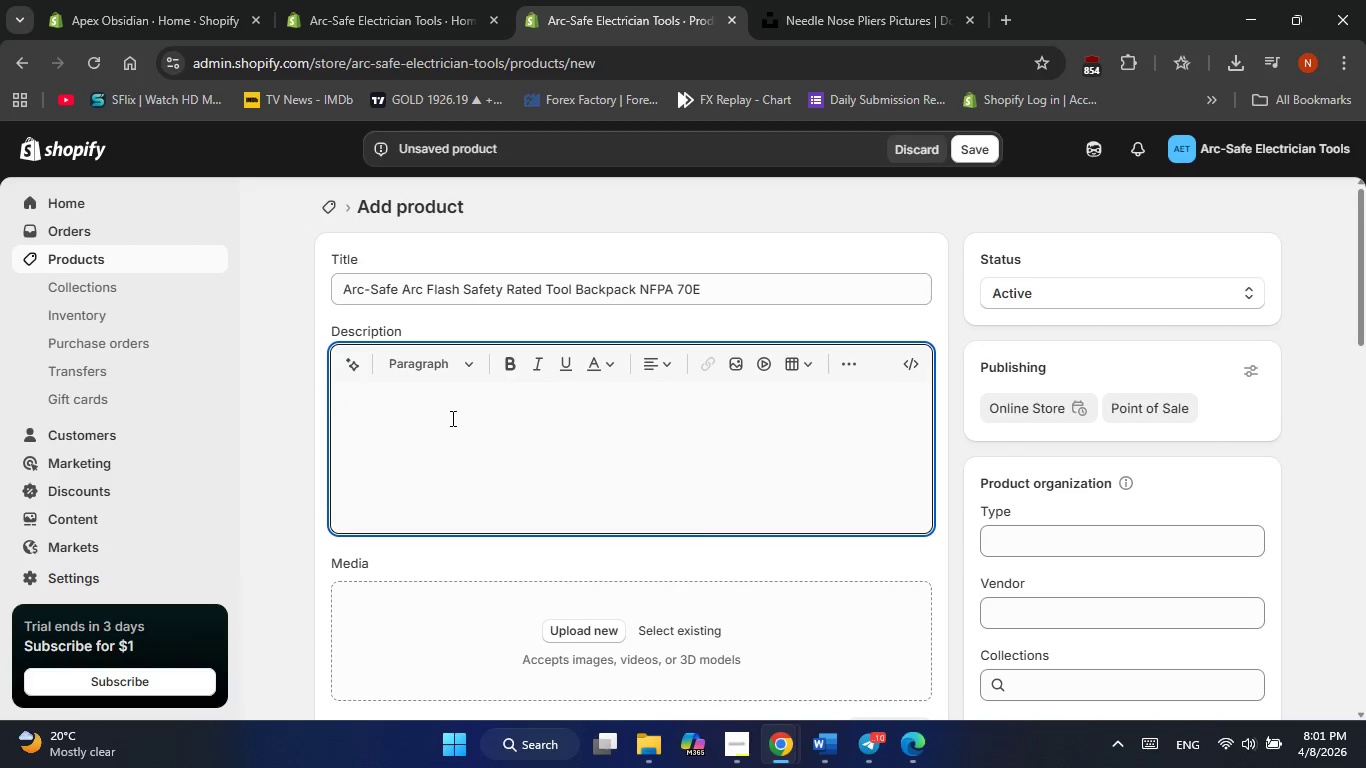 
right_click([451, 418])
 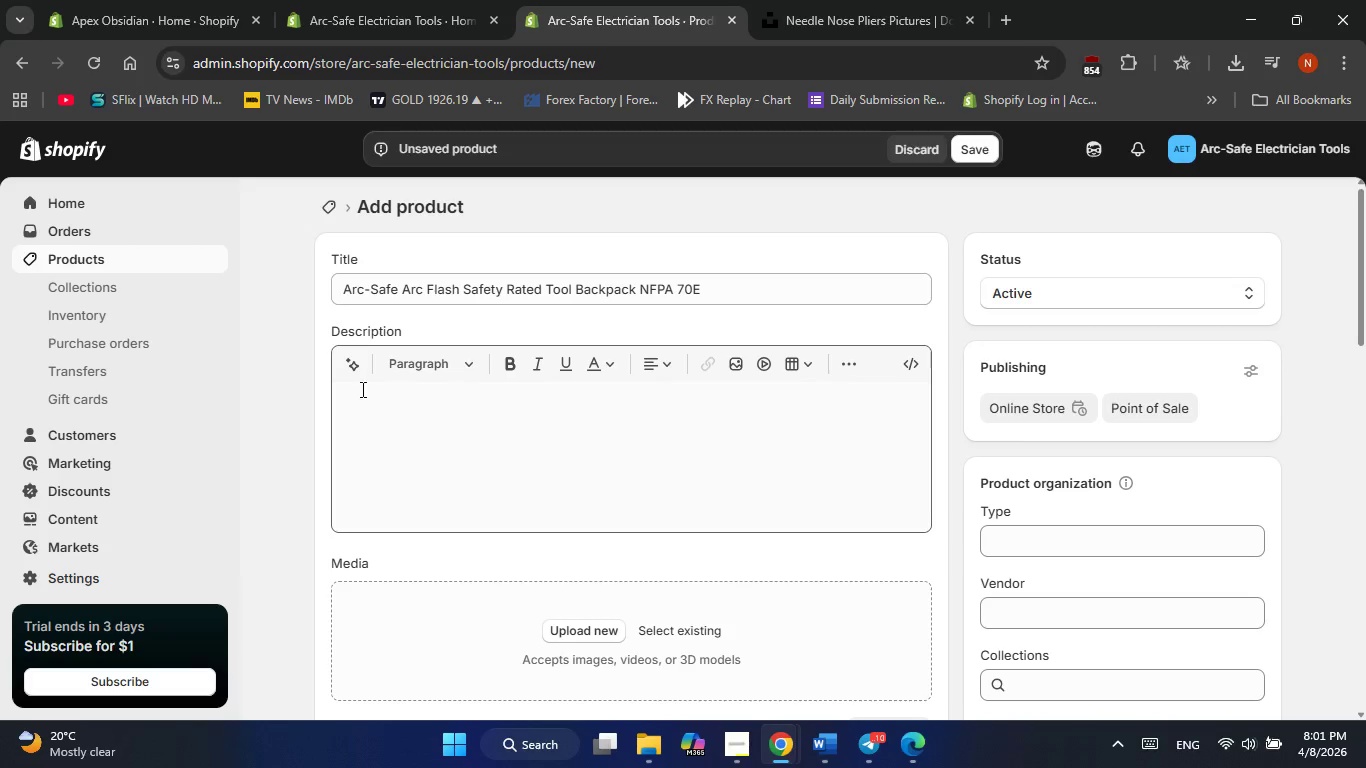 
right_click([349, 407])
 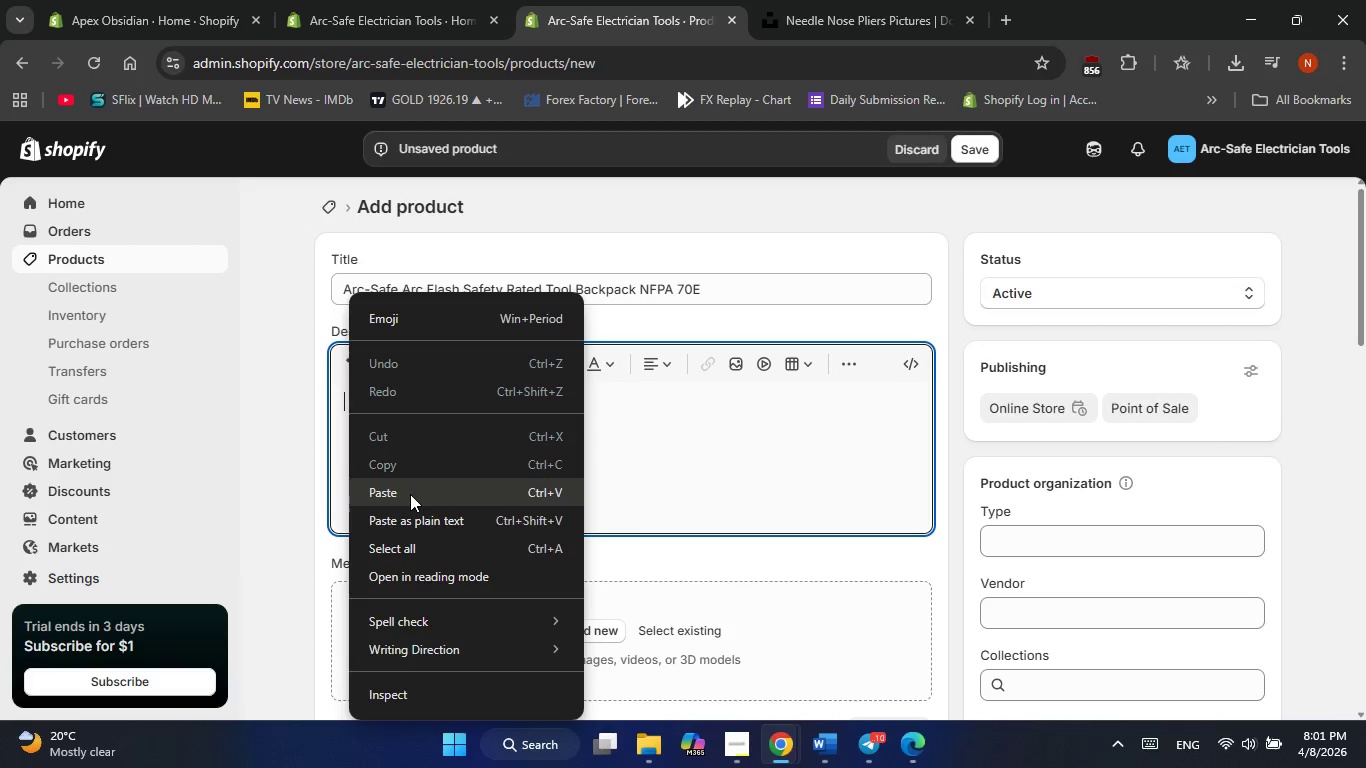 
left_click([410, 494])
 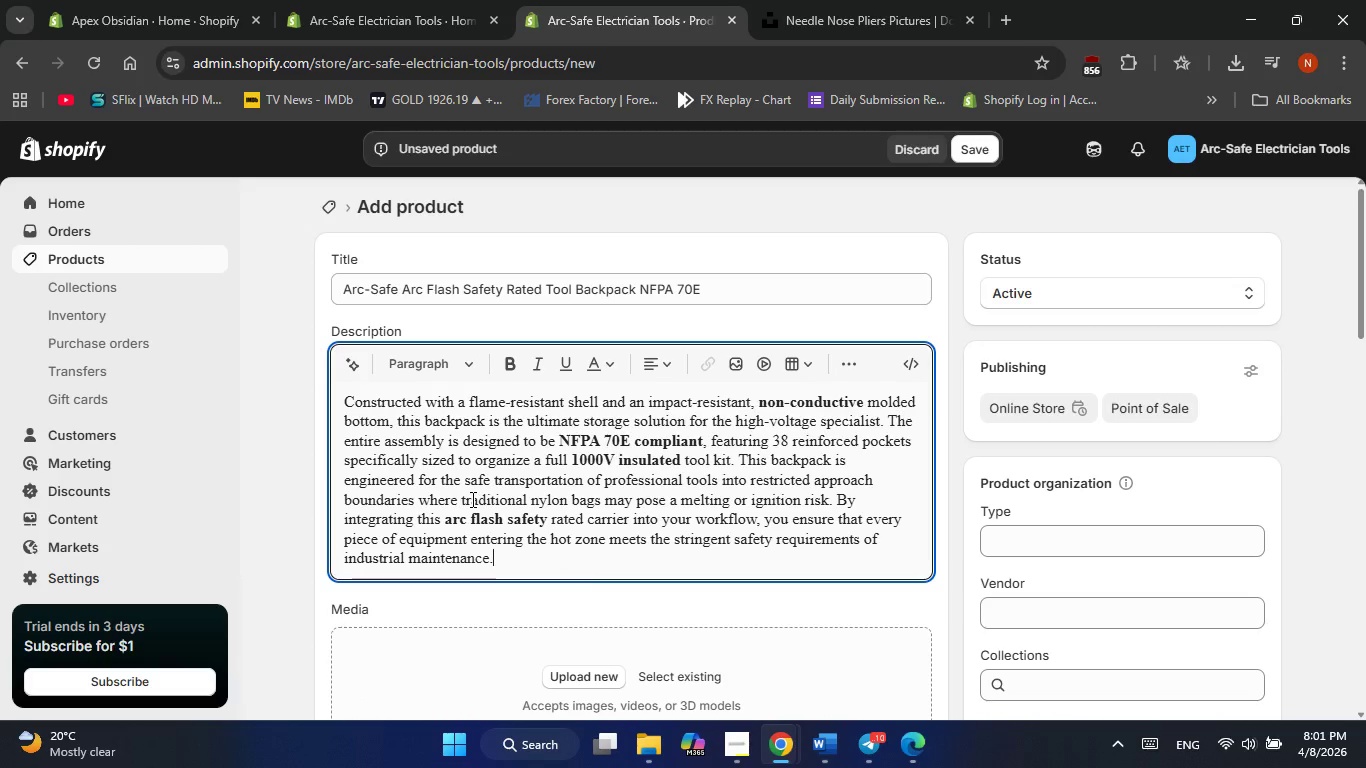 
scroll: coordinate [471, 499], scroll_direction: down, amount: 1.0
 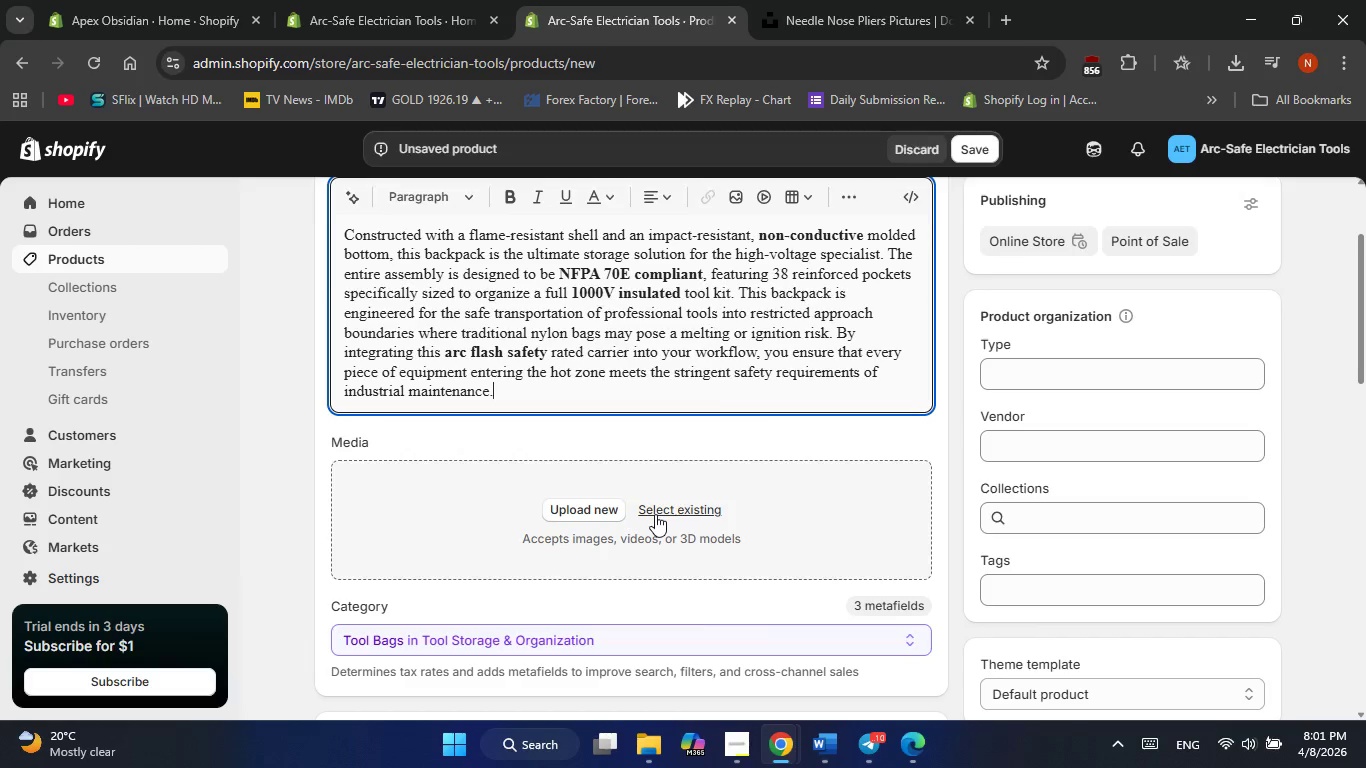 
scroll: coordinate [655, 514], scroll_direction: none, amount: 0.0
 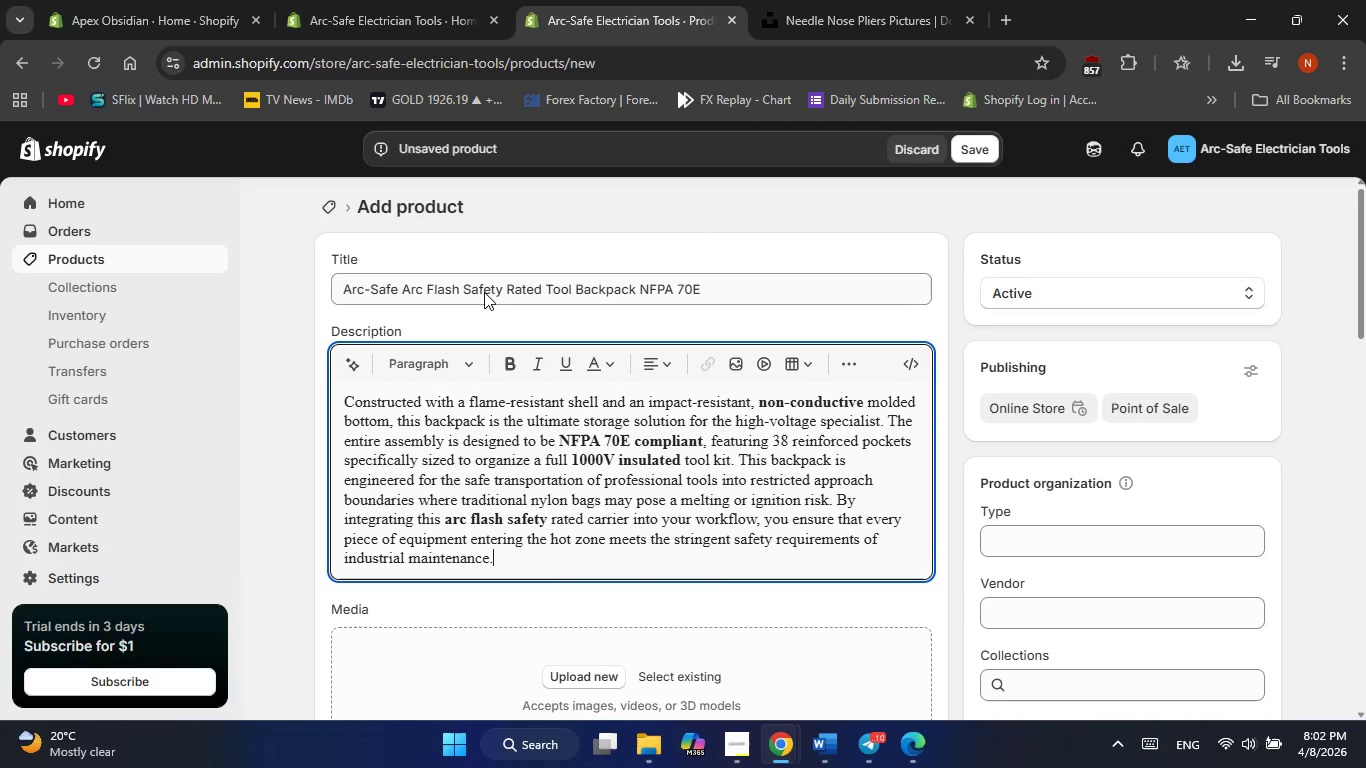 
wait(5.27)
 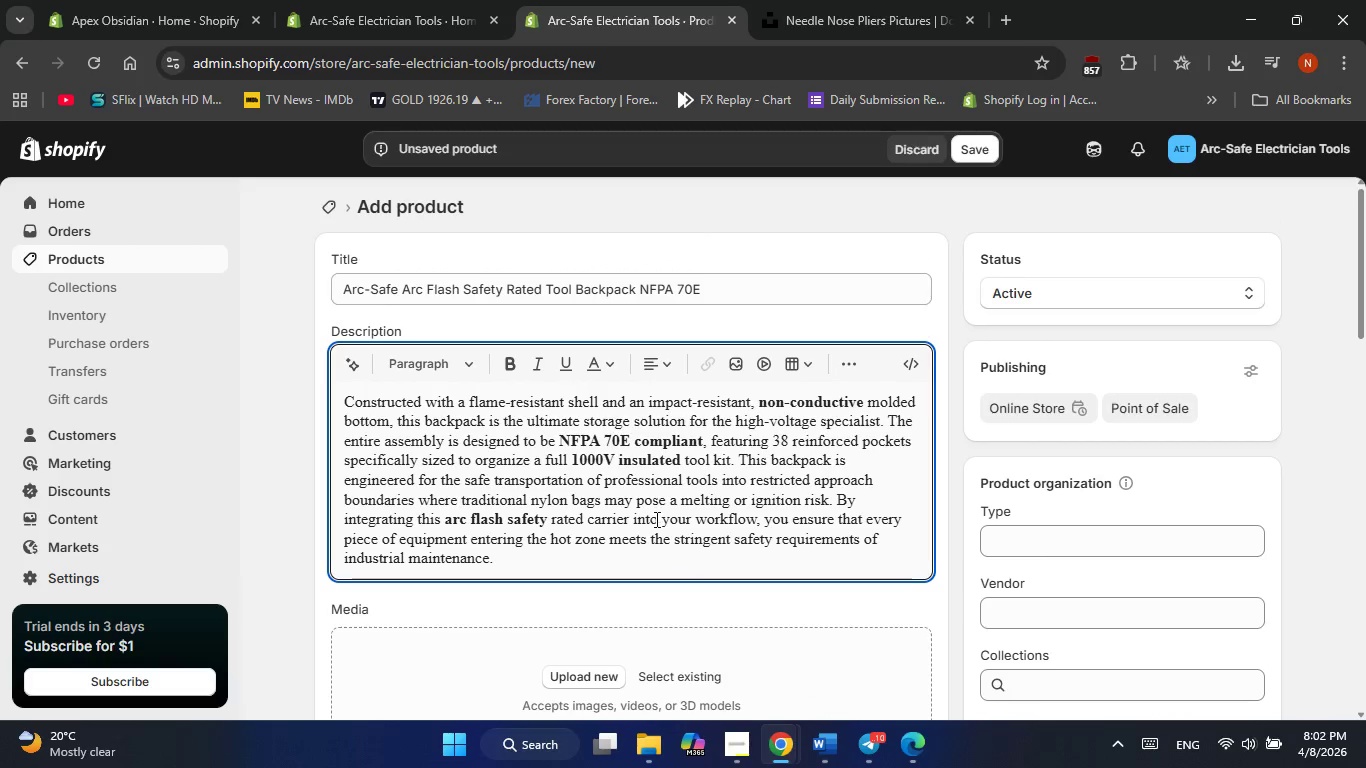 
left_click([586, 287])
 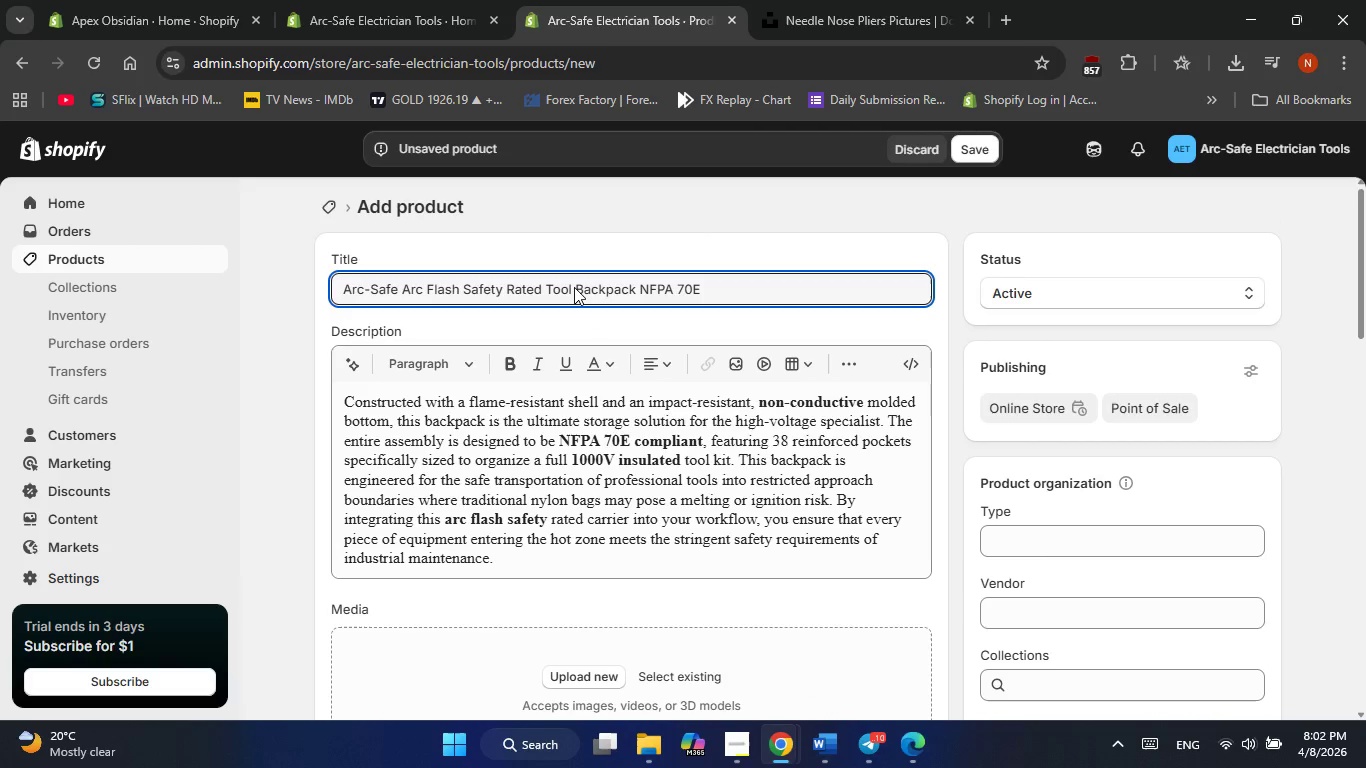 
left_click([574, 287])
 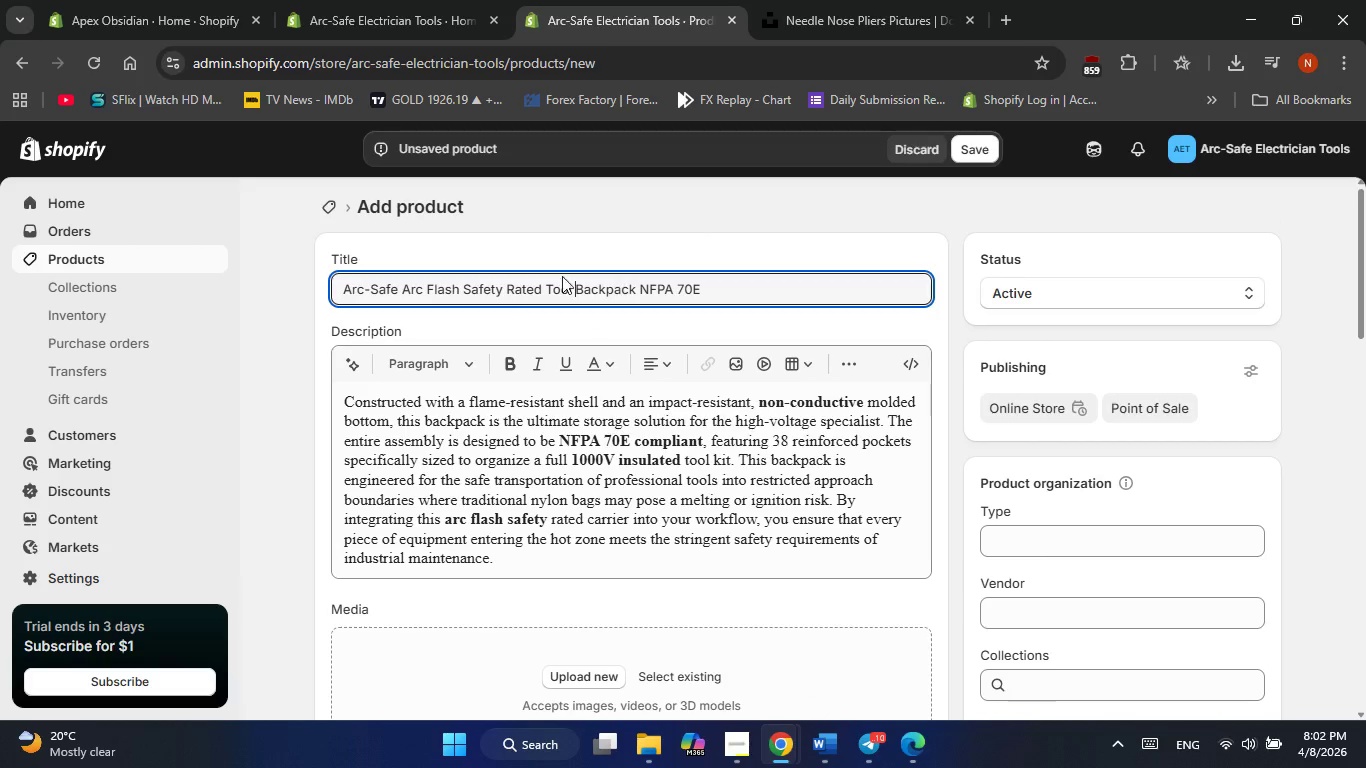 
left_click([546, 284])
 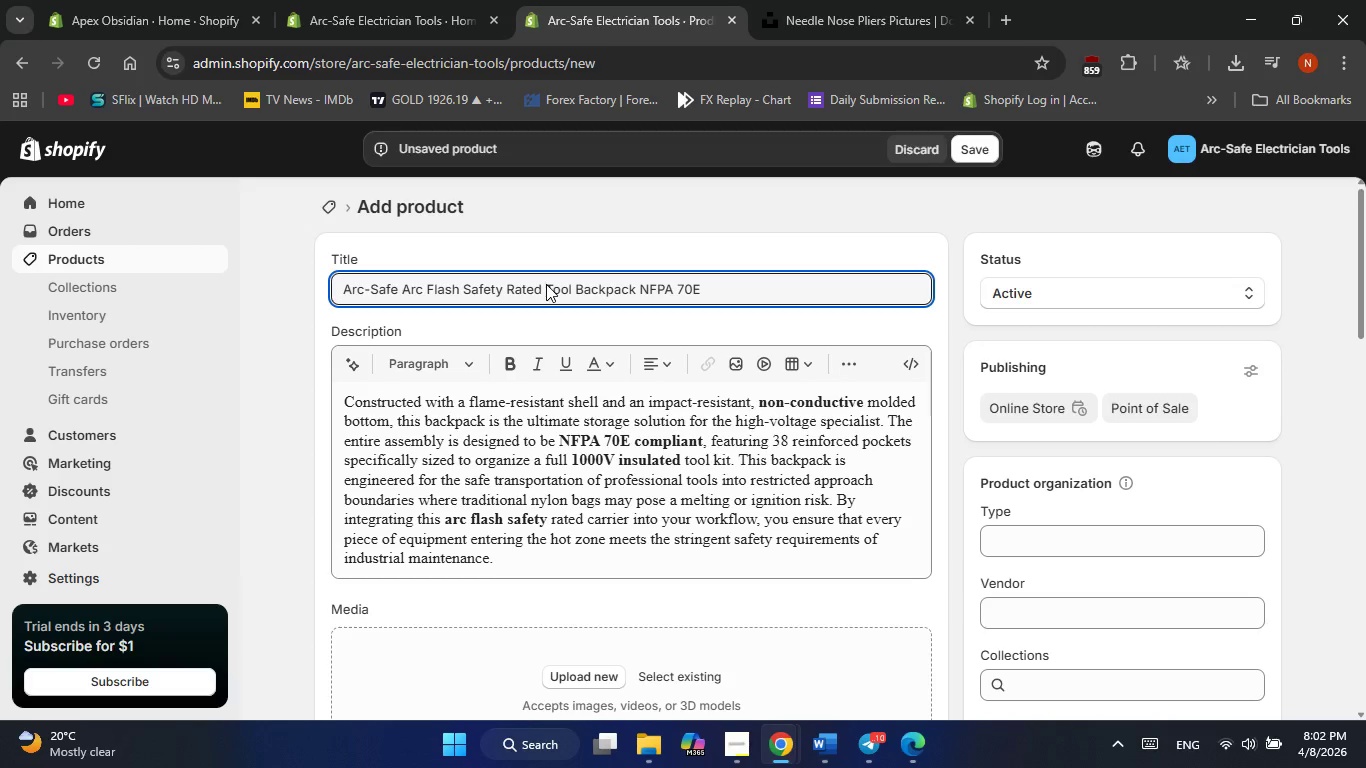 
left_click_drag(start_coordinate=[547, 284], to_coordinate=[703, 293])
 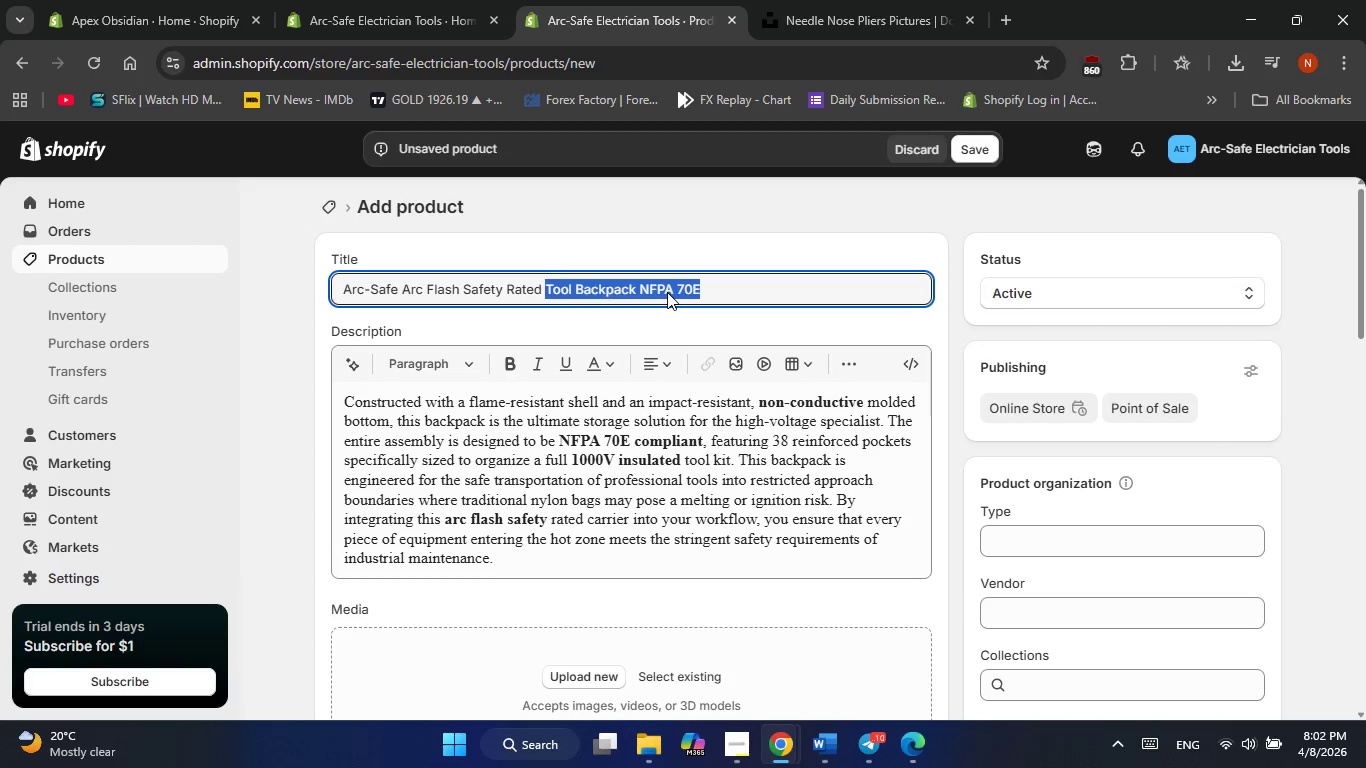 
right_click([667, 292])
 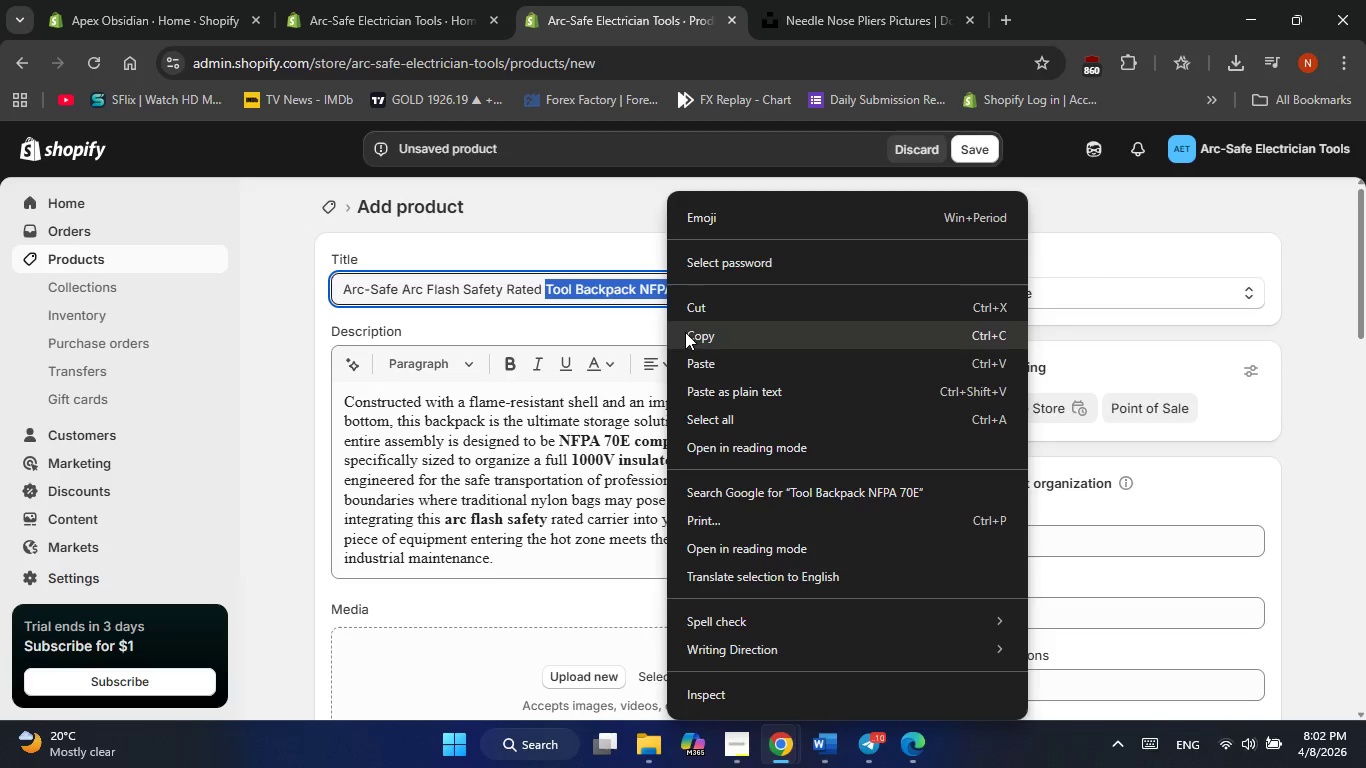 
left_click([685, 333])
 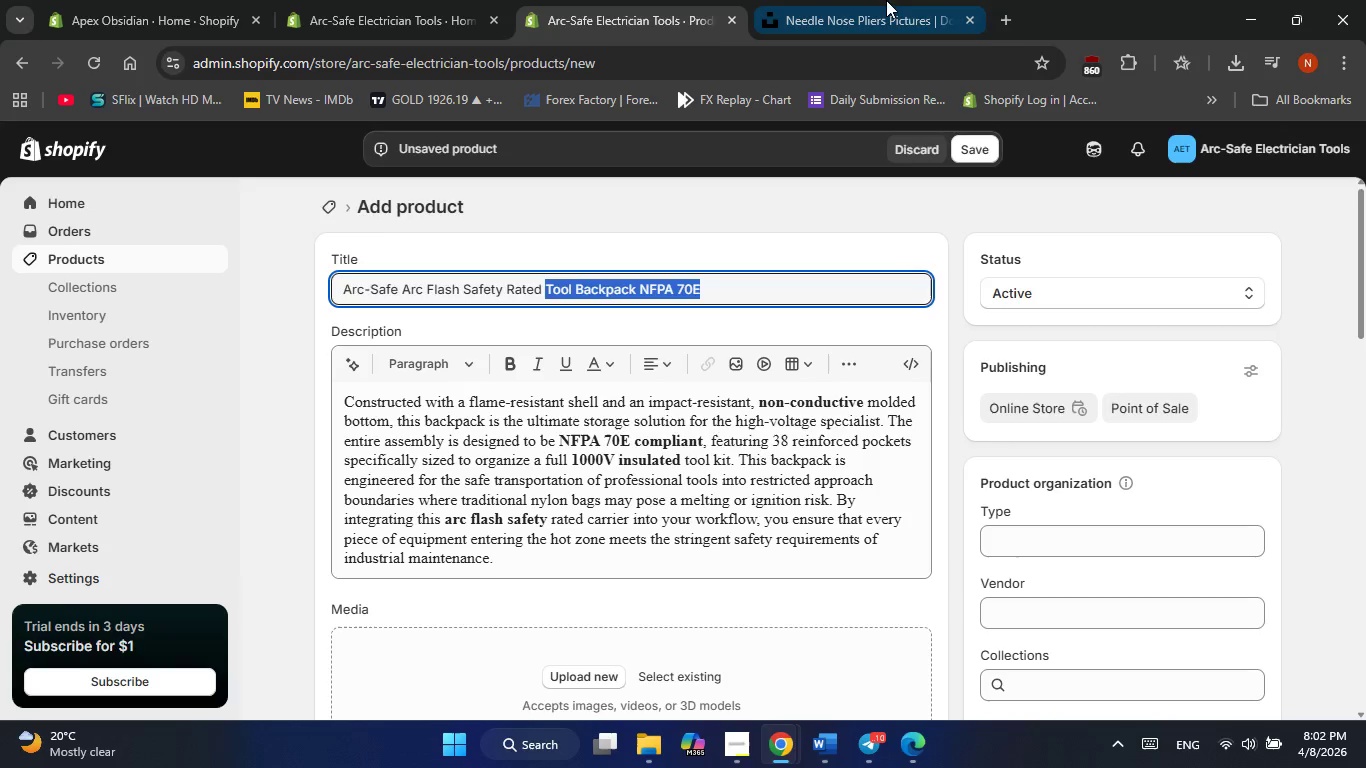 
left_click([886, 0])
 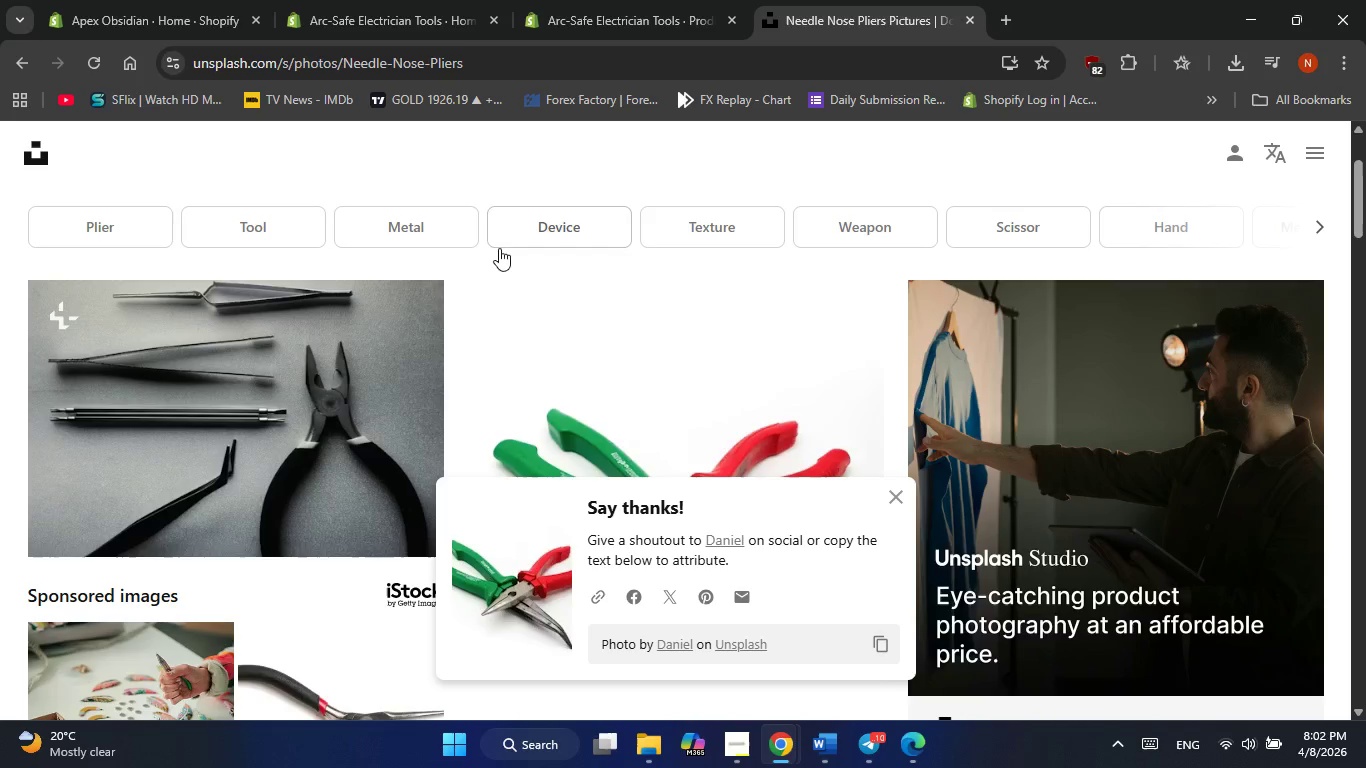 
scroll: coordinate [489, 363], scroll_direction: up, amount: 11.0
 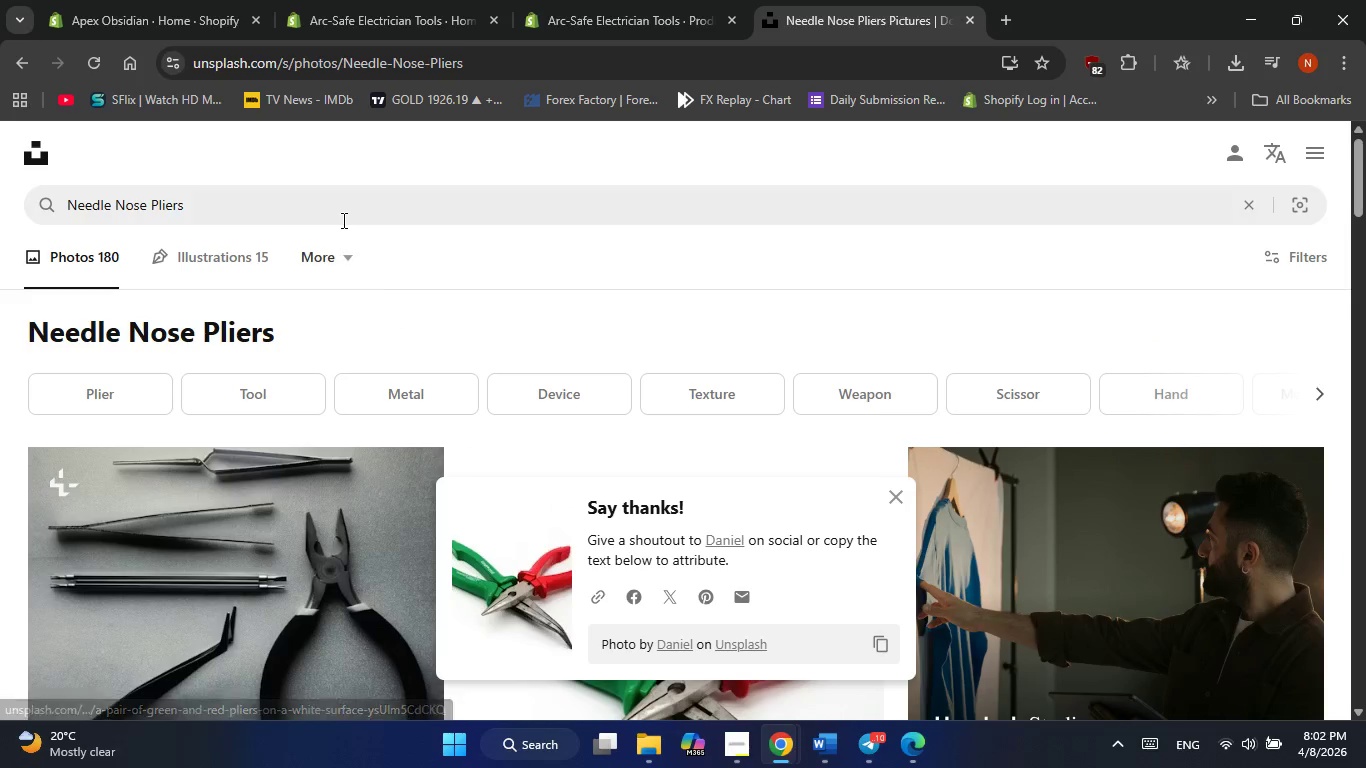 
left_click([342, 220])
 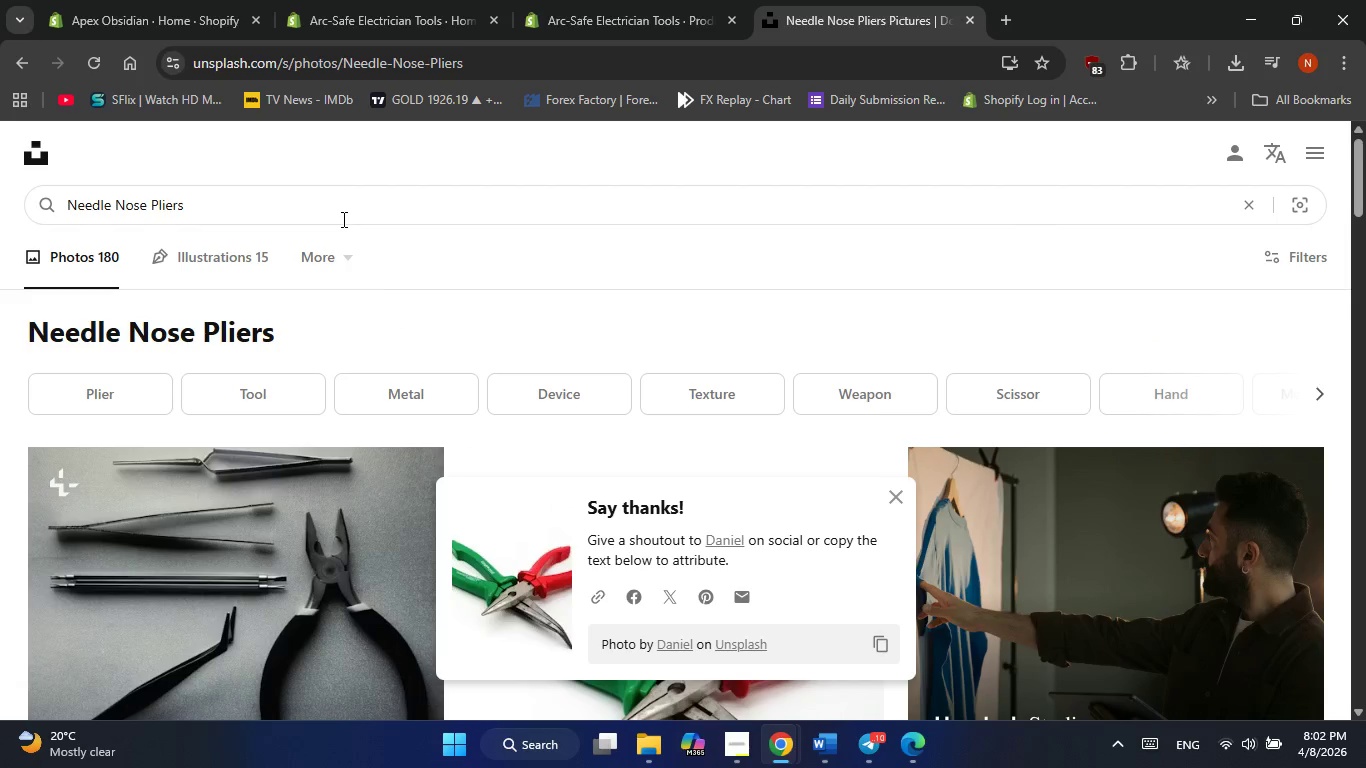 
double_click([342, 219])
 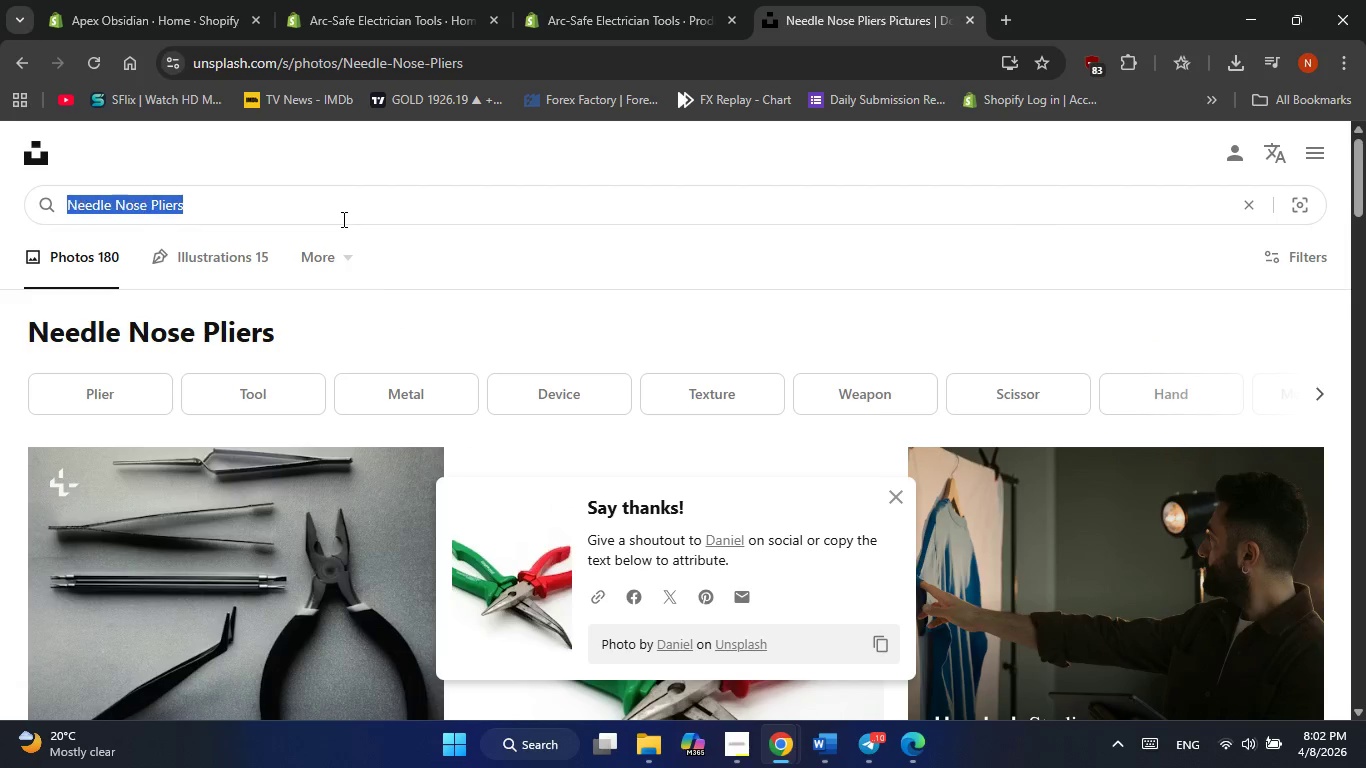 
triple_click([342, 219])
 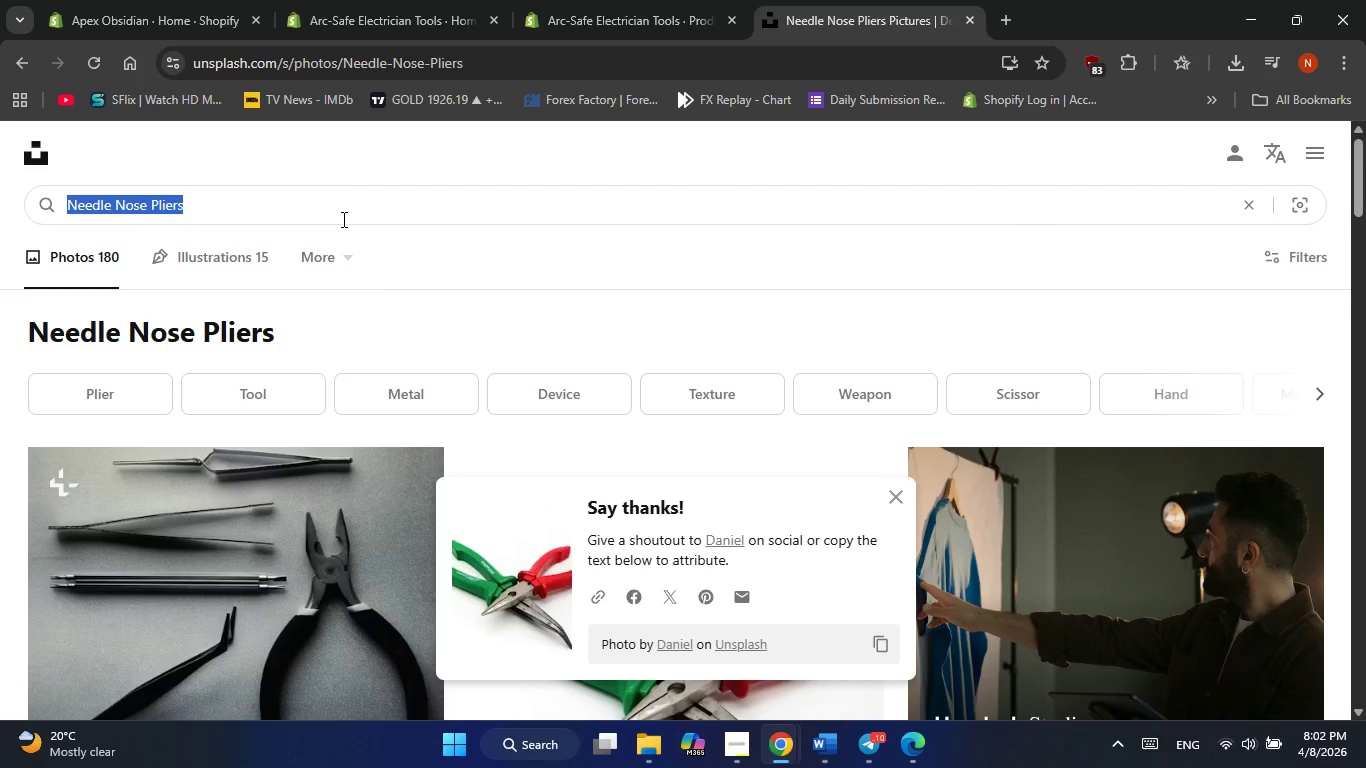 
right_click([342, 219])
 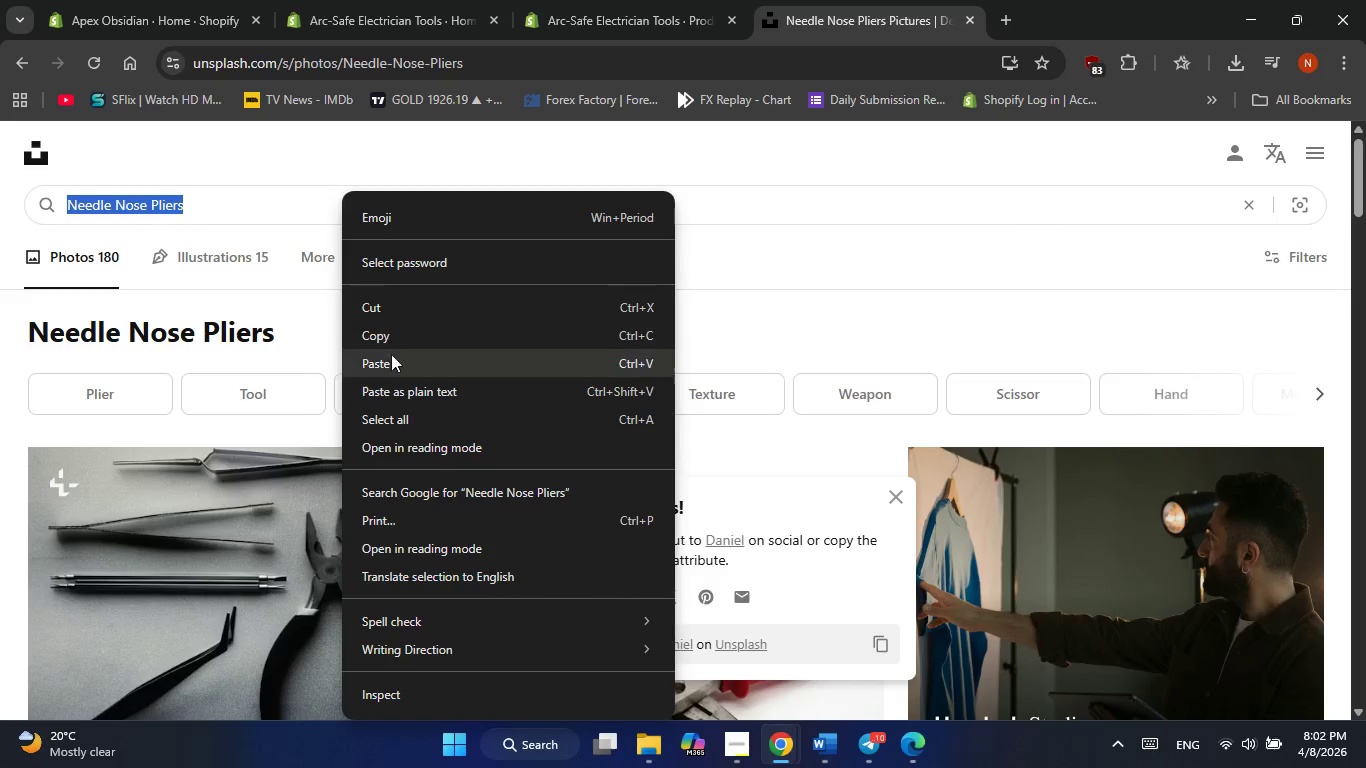 
left_click([390, 365])
 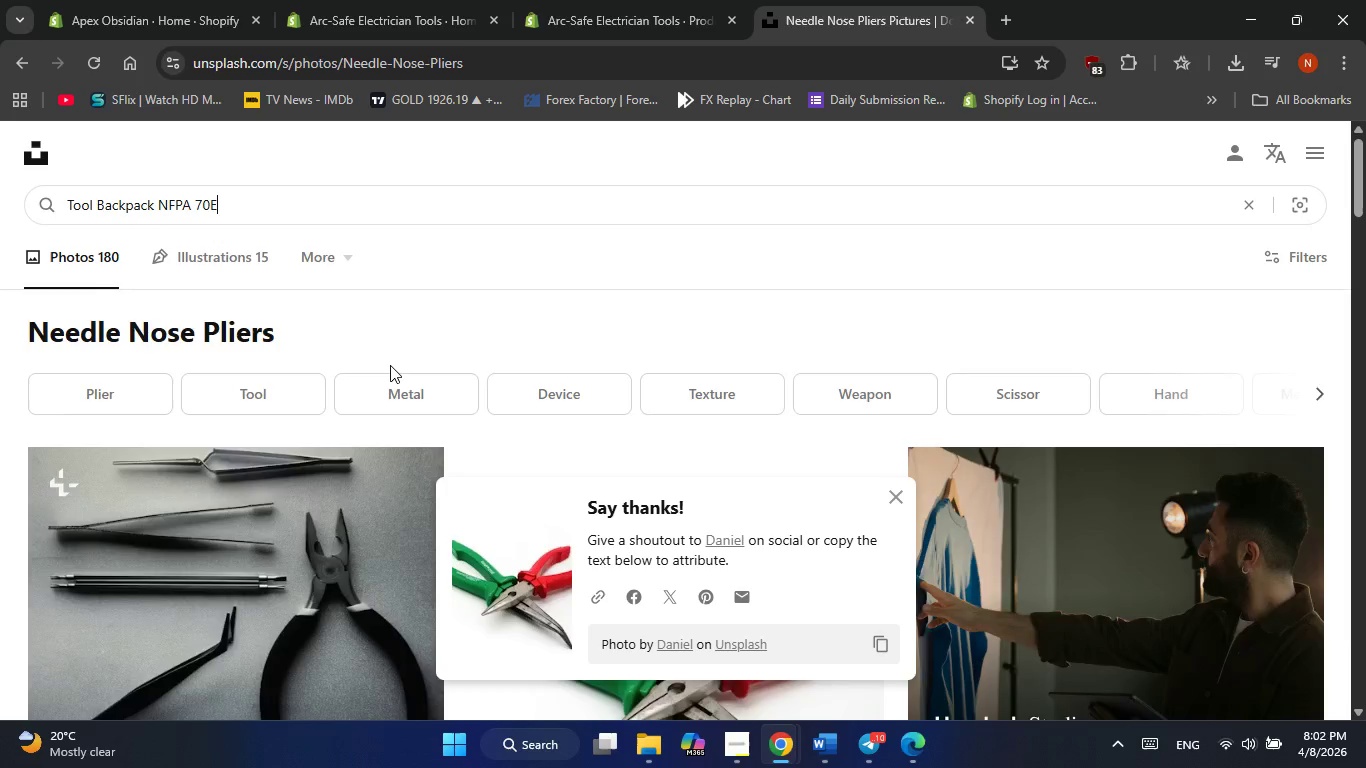 
key(NumpadEnter)
 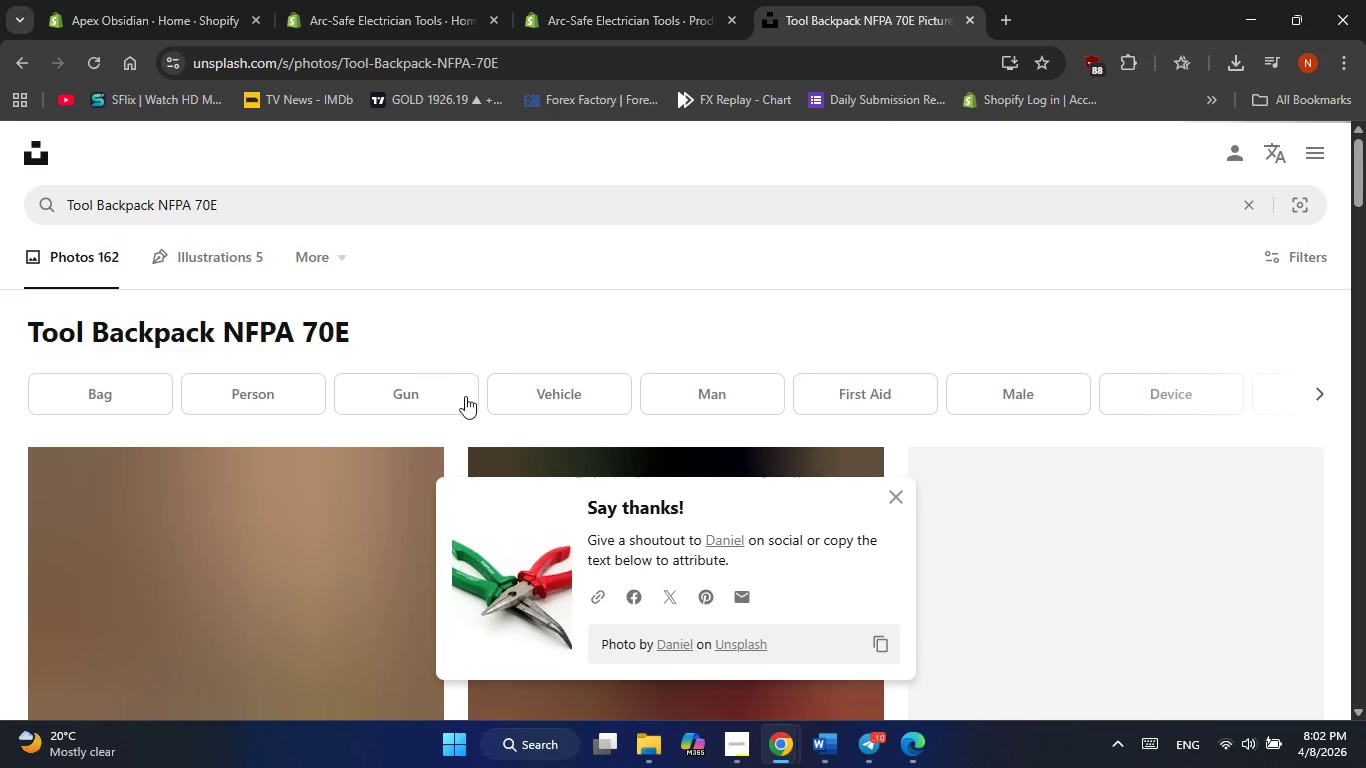 
scroll: coordinate [850, 450], scroll_direction: down, amount: 3.0
 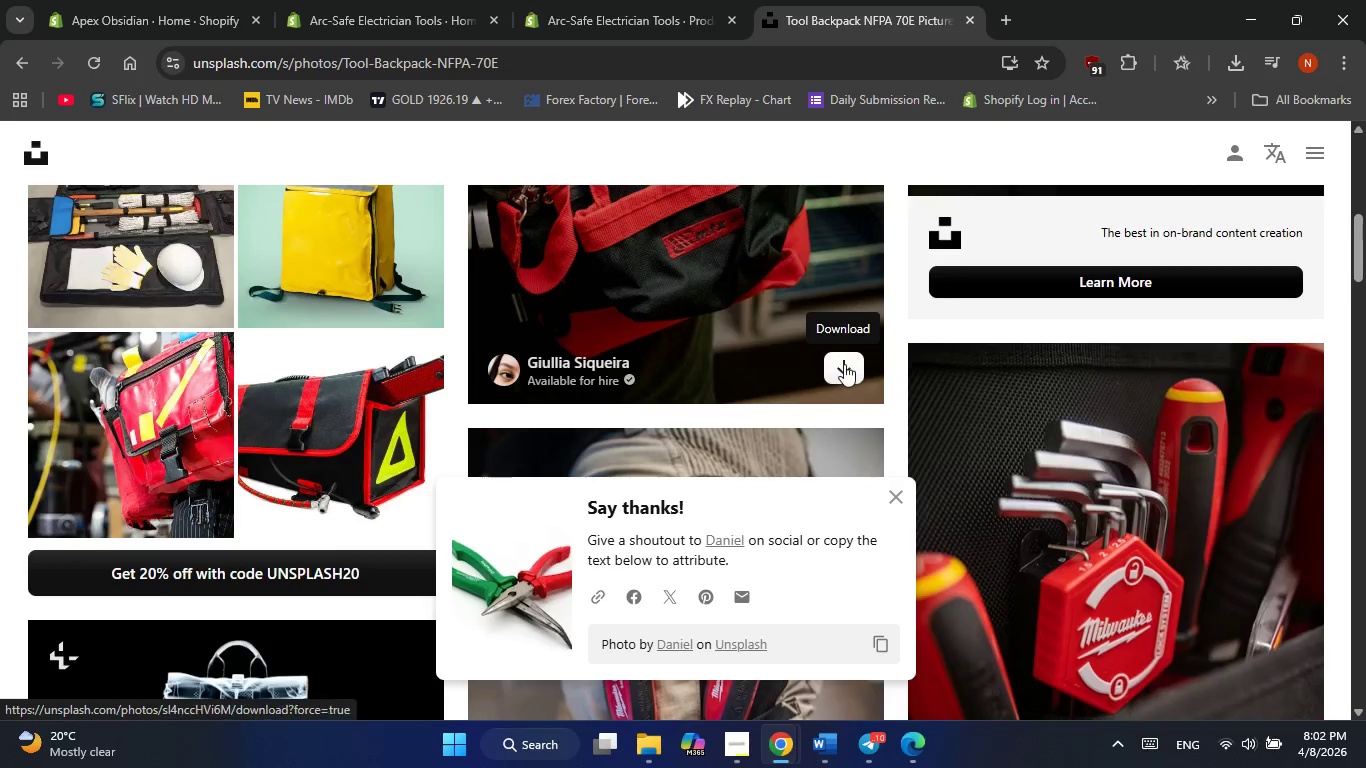 
left_click([846, 375])
 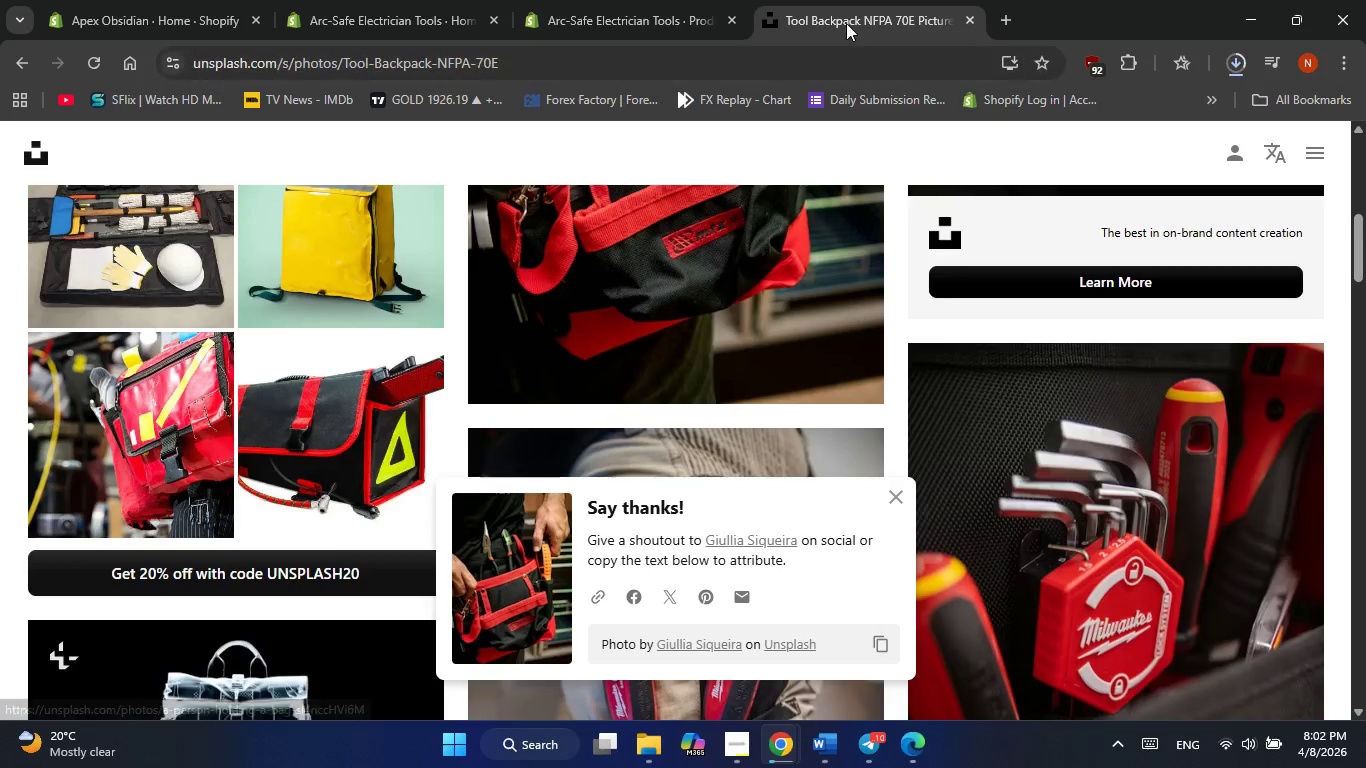 
mouse_move([781, 746])
 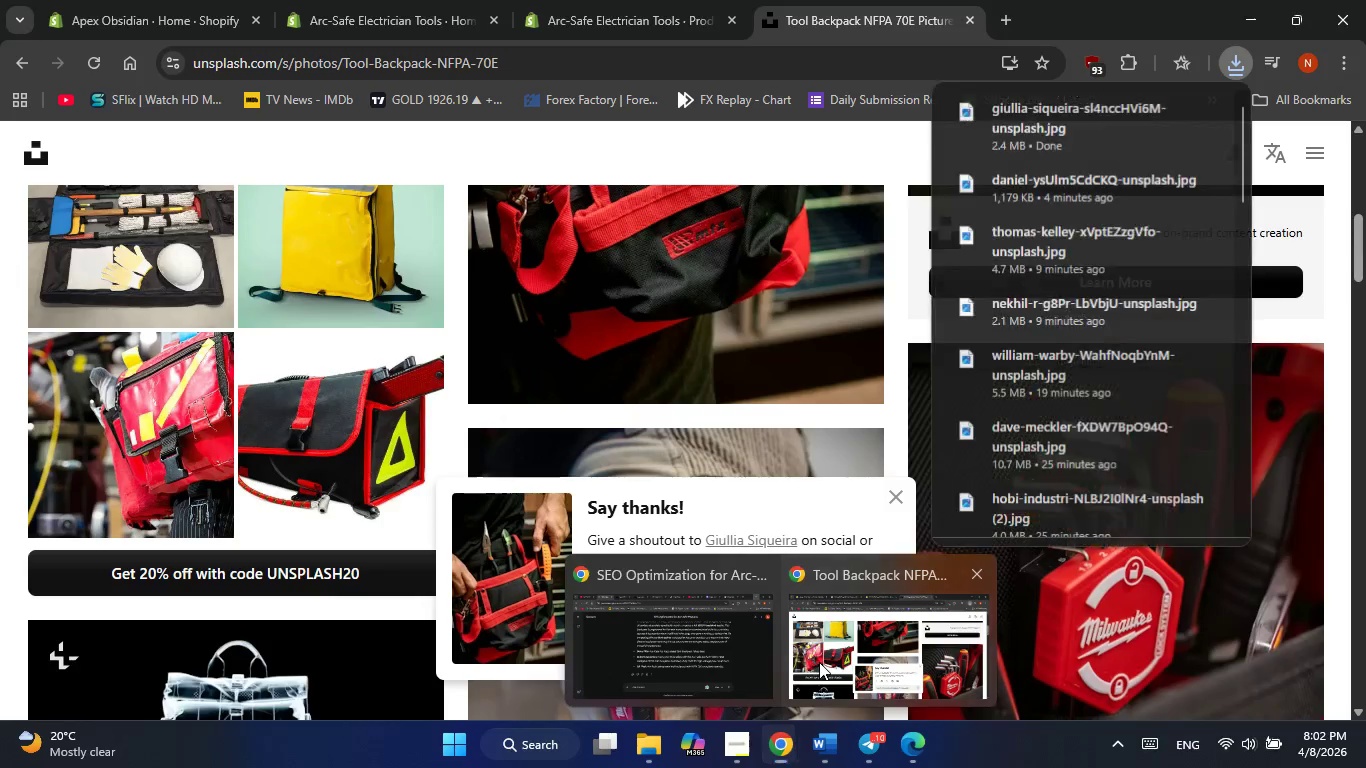 
left_click([819, 662])
 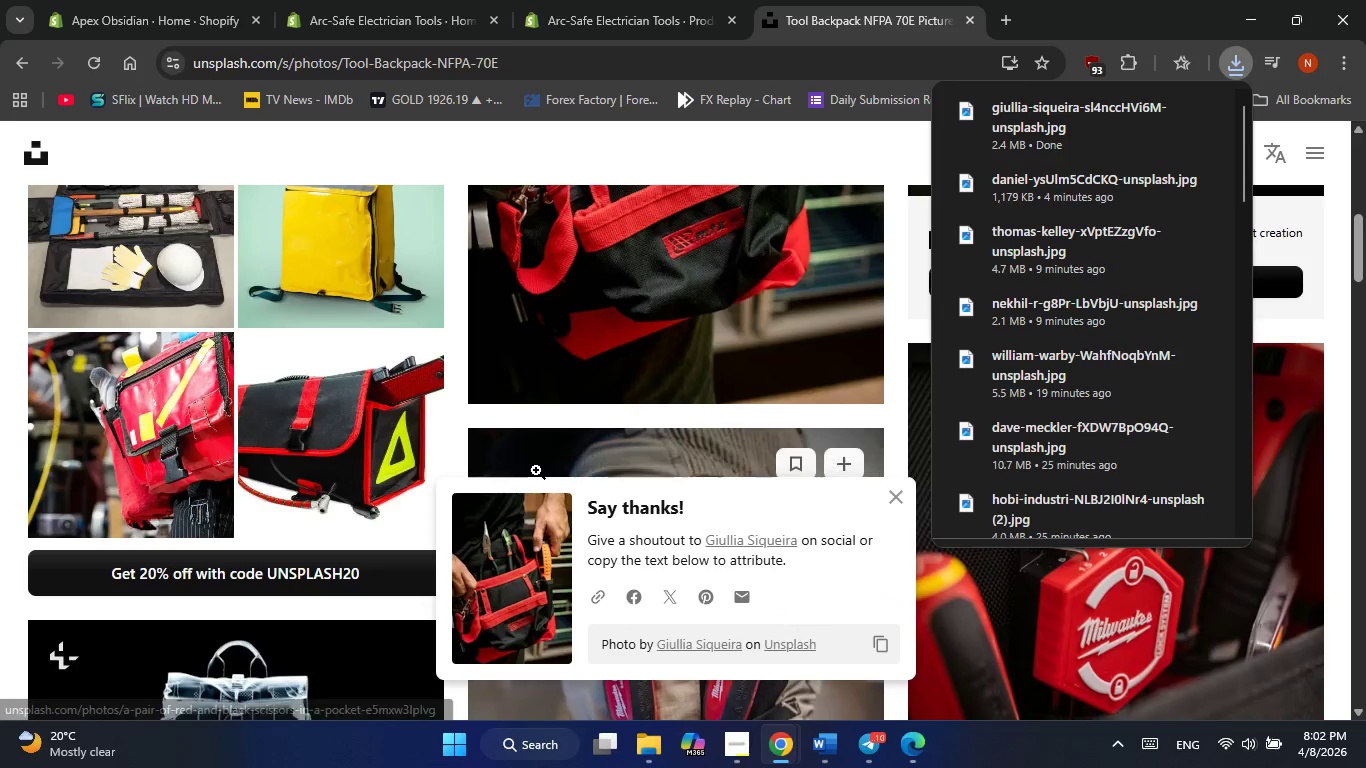 
scroll: coordinate [536, 470], scroll_direction: up, amount: 13.0
 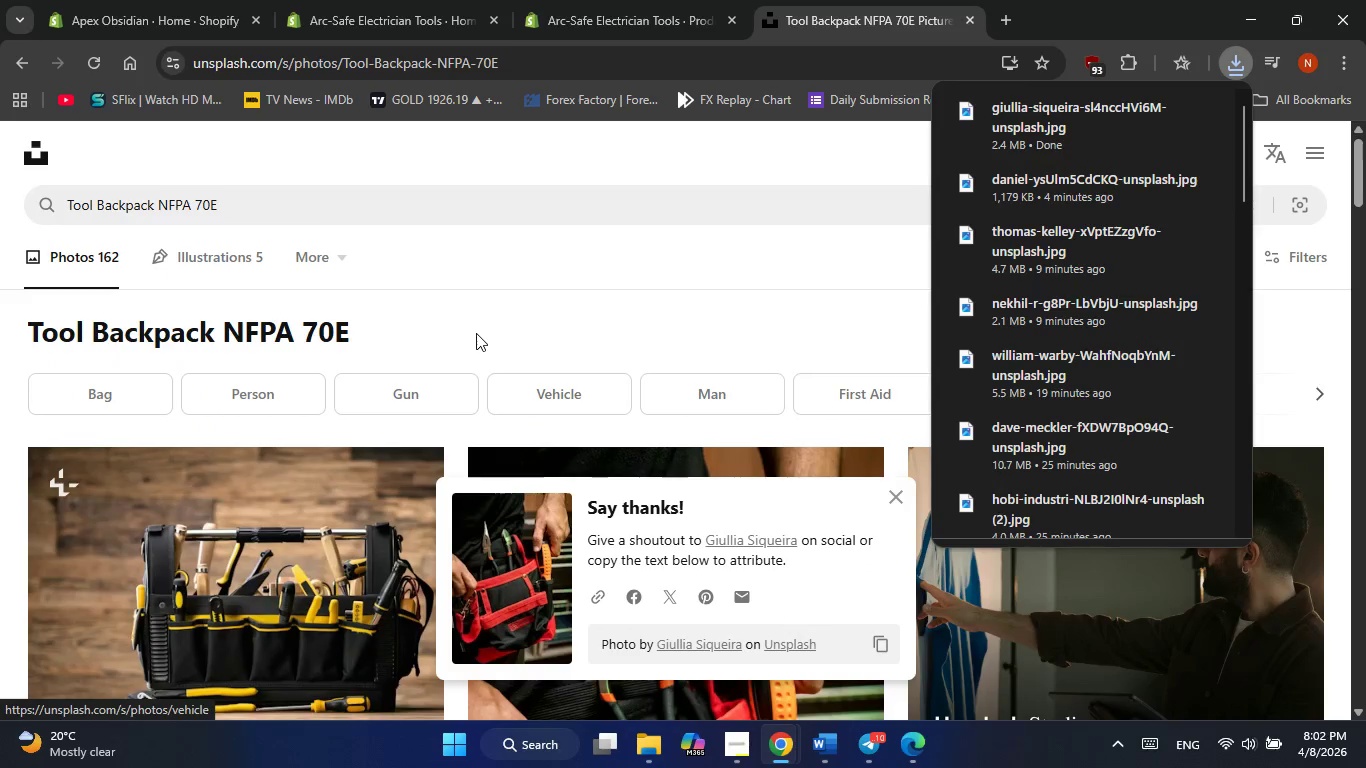 
left_click([476, 333])
 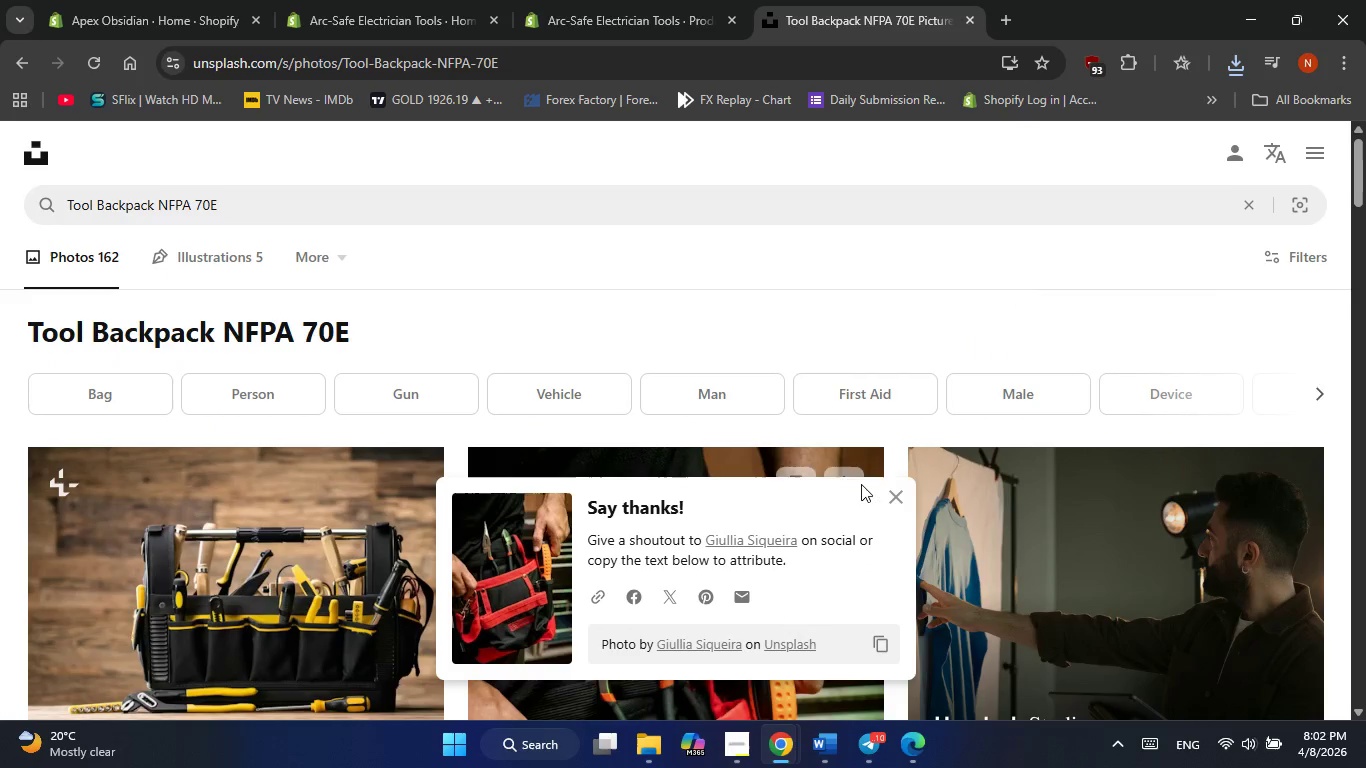 
left_click([893, 494])
 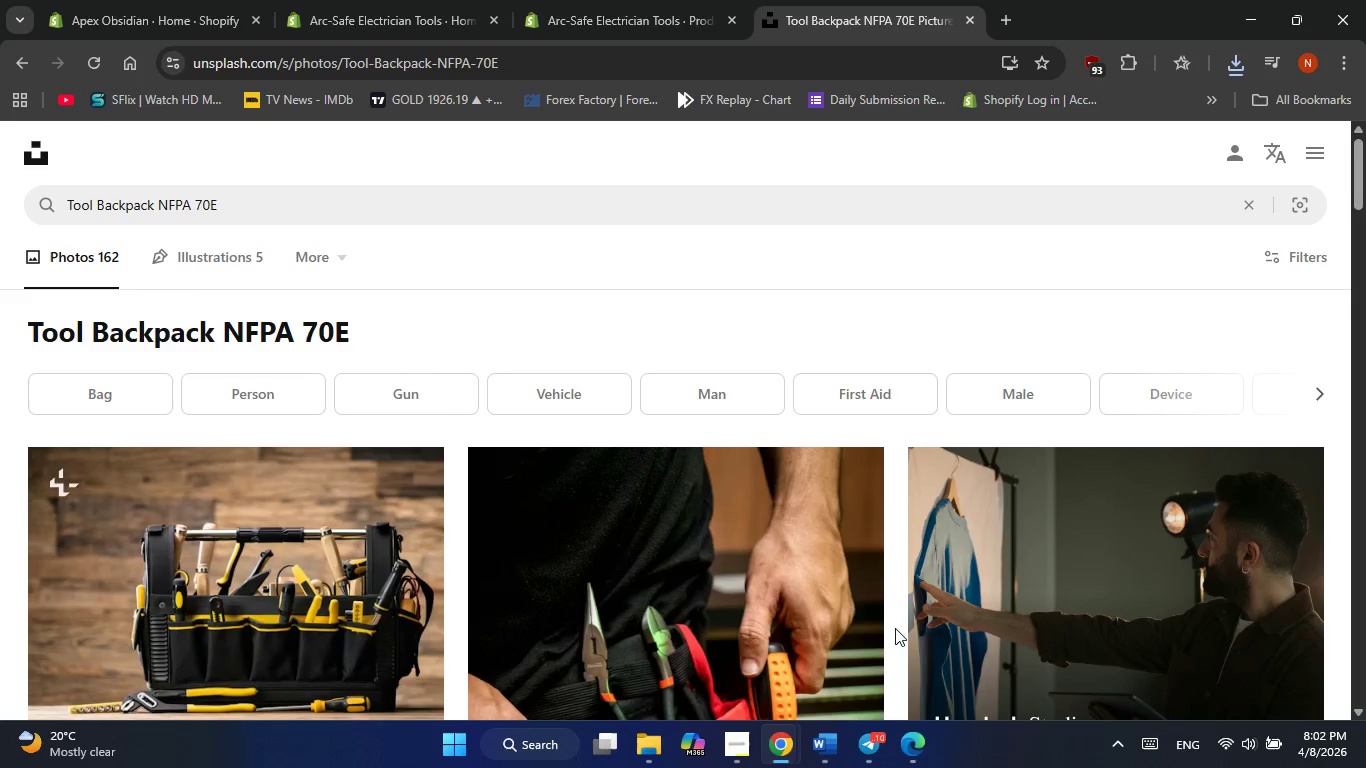 
wait(19.5)
 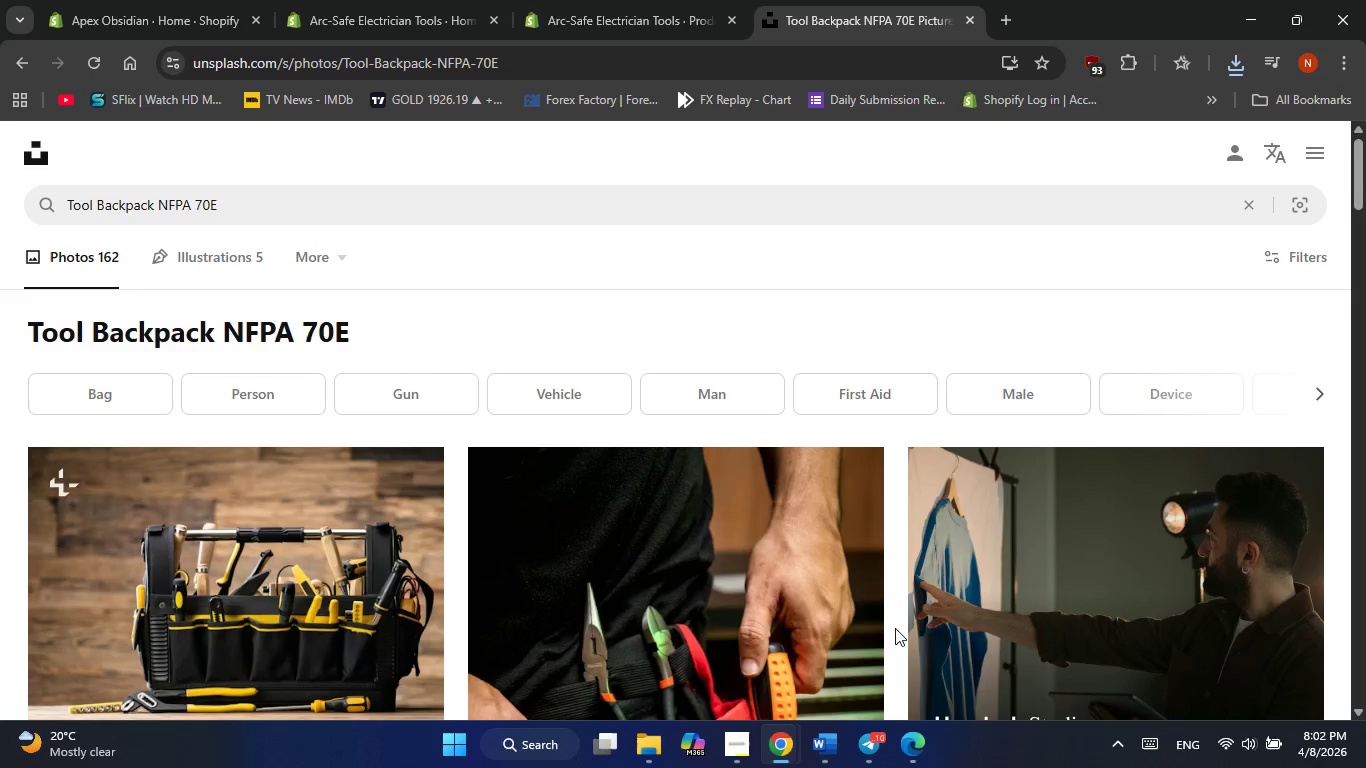 
scroll: coordinate [892, 701], scroll_direction: up, amount: 1.0
 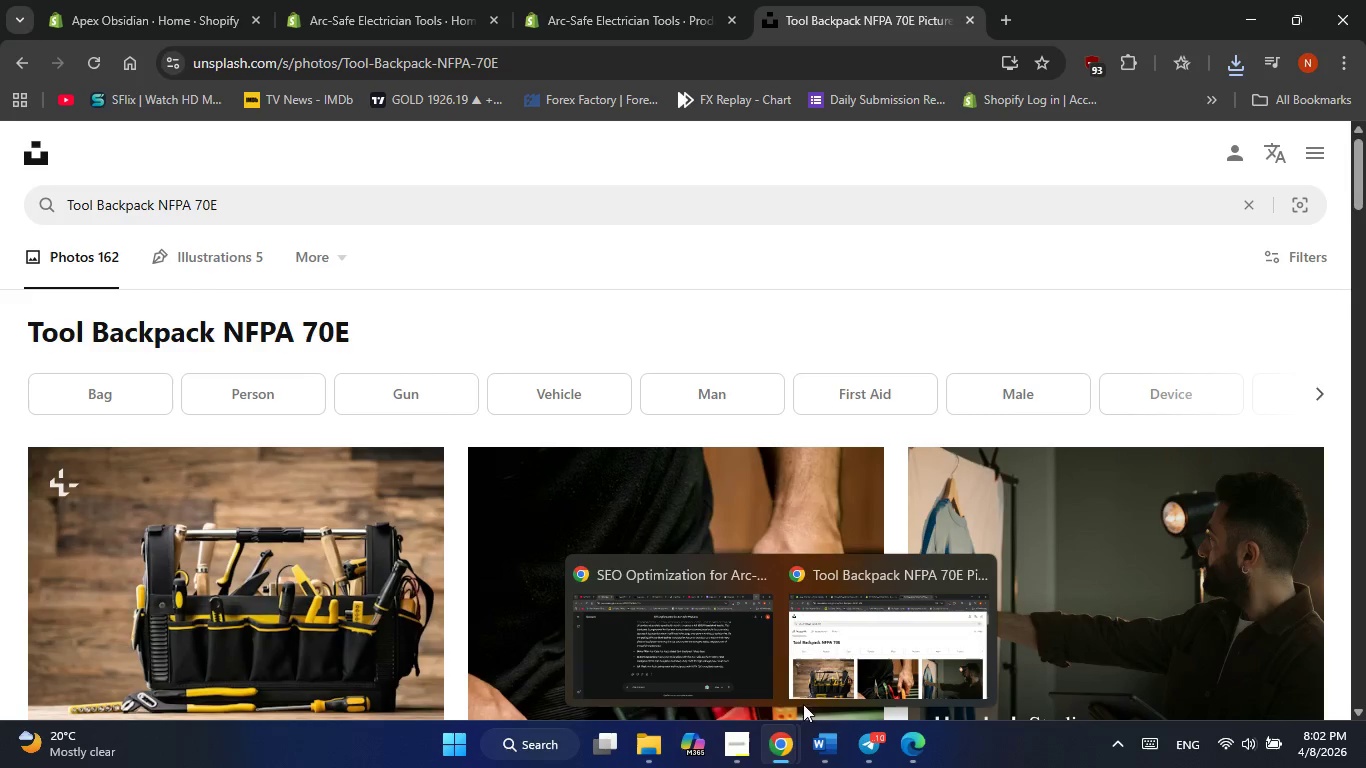 
left_click([873, 658])
 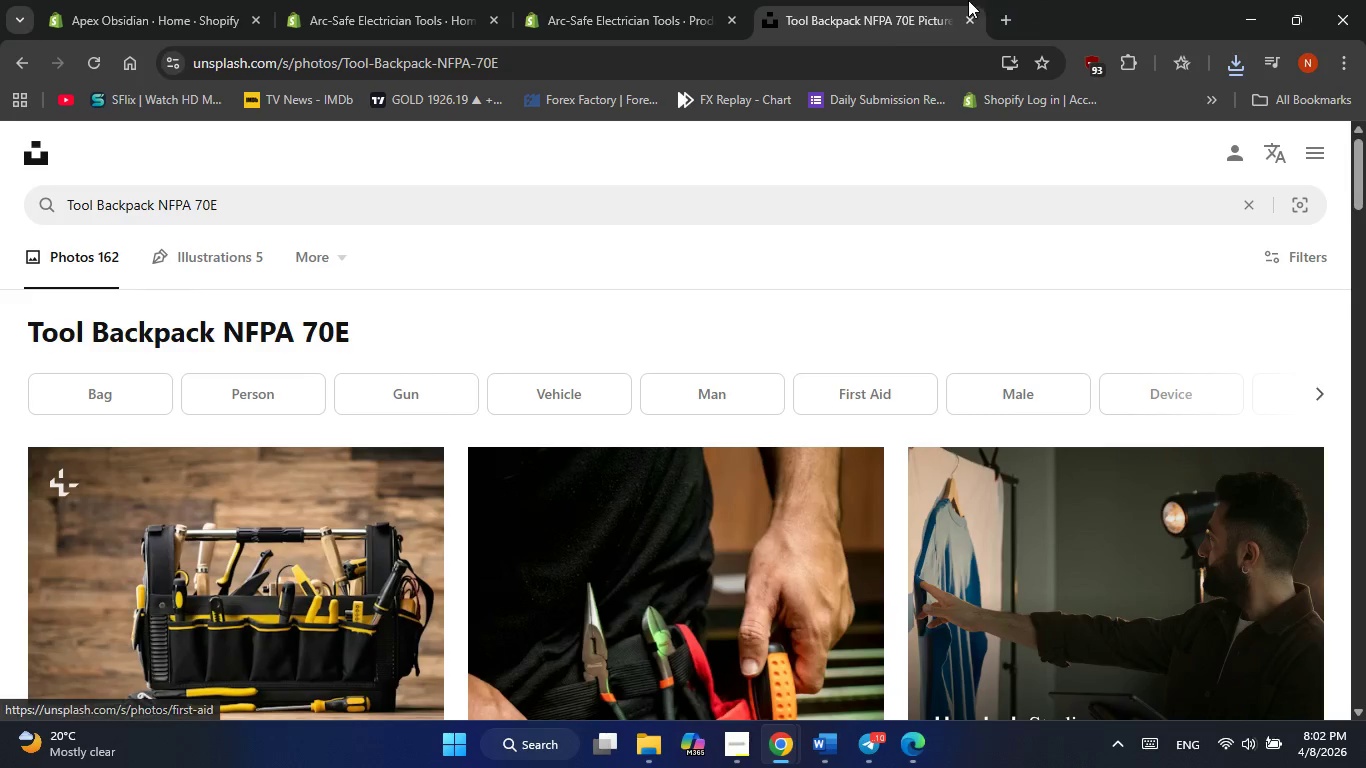 
left_click([855, 27])
 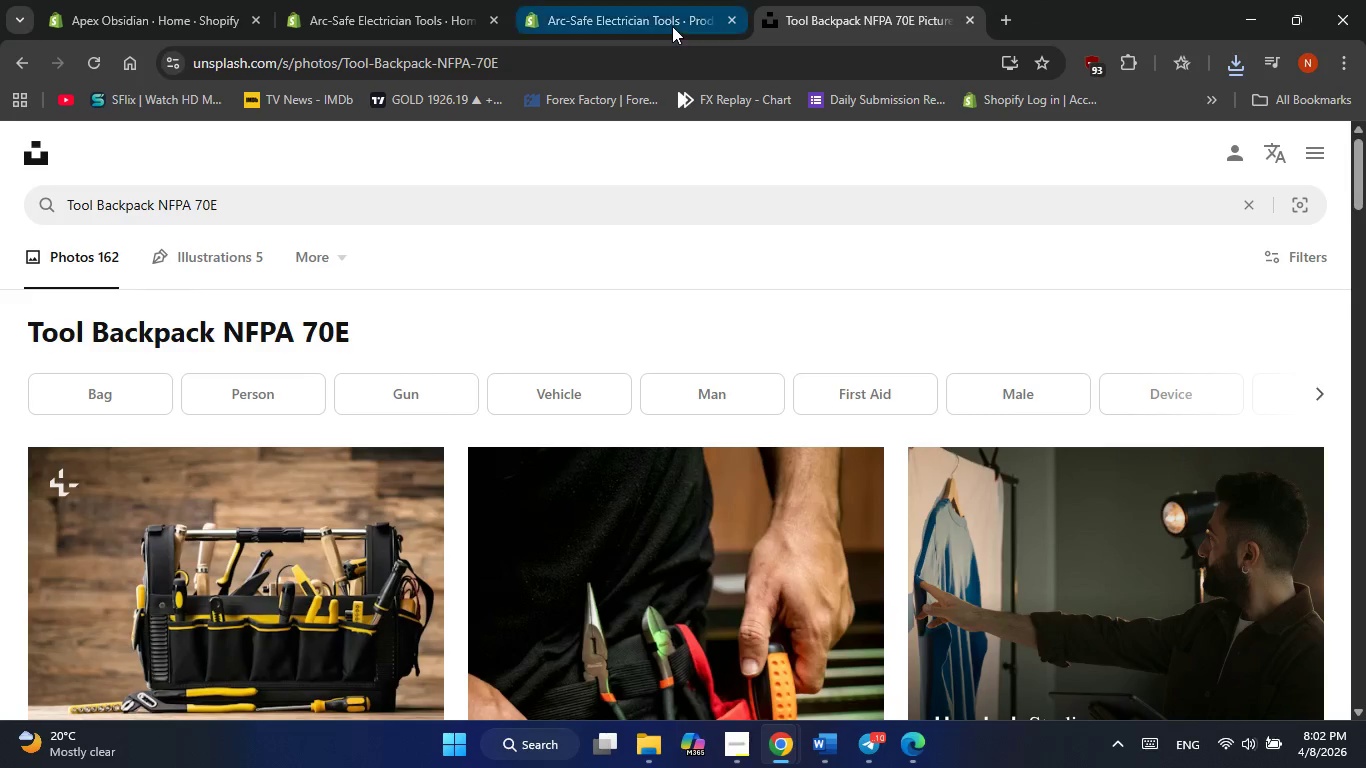 
left_click([672, 26])
 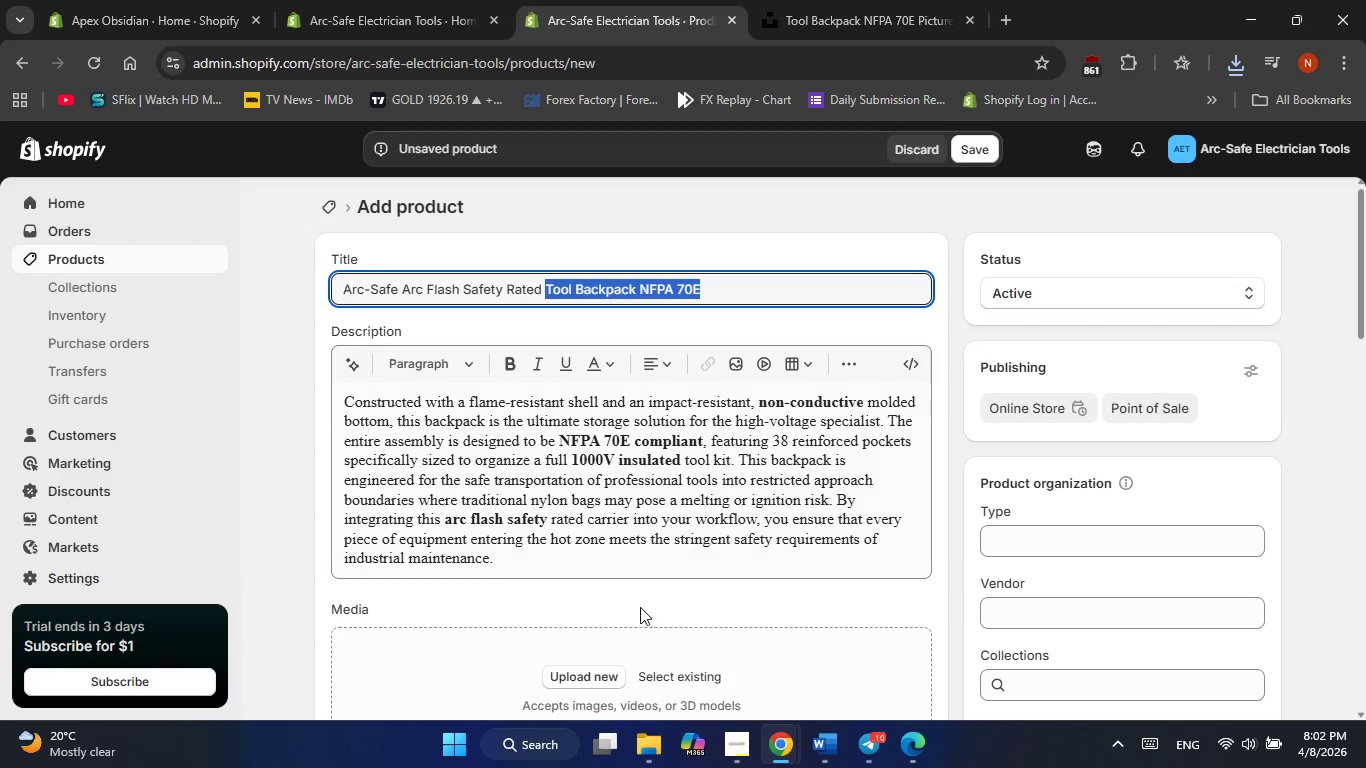 
scroll: coordinate [640, 607], scroll_direction: none, amount: 0.0
 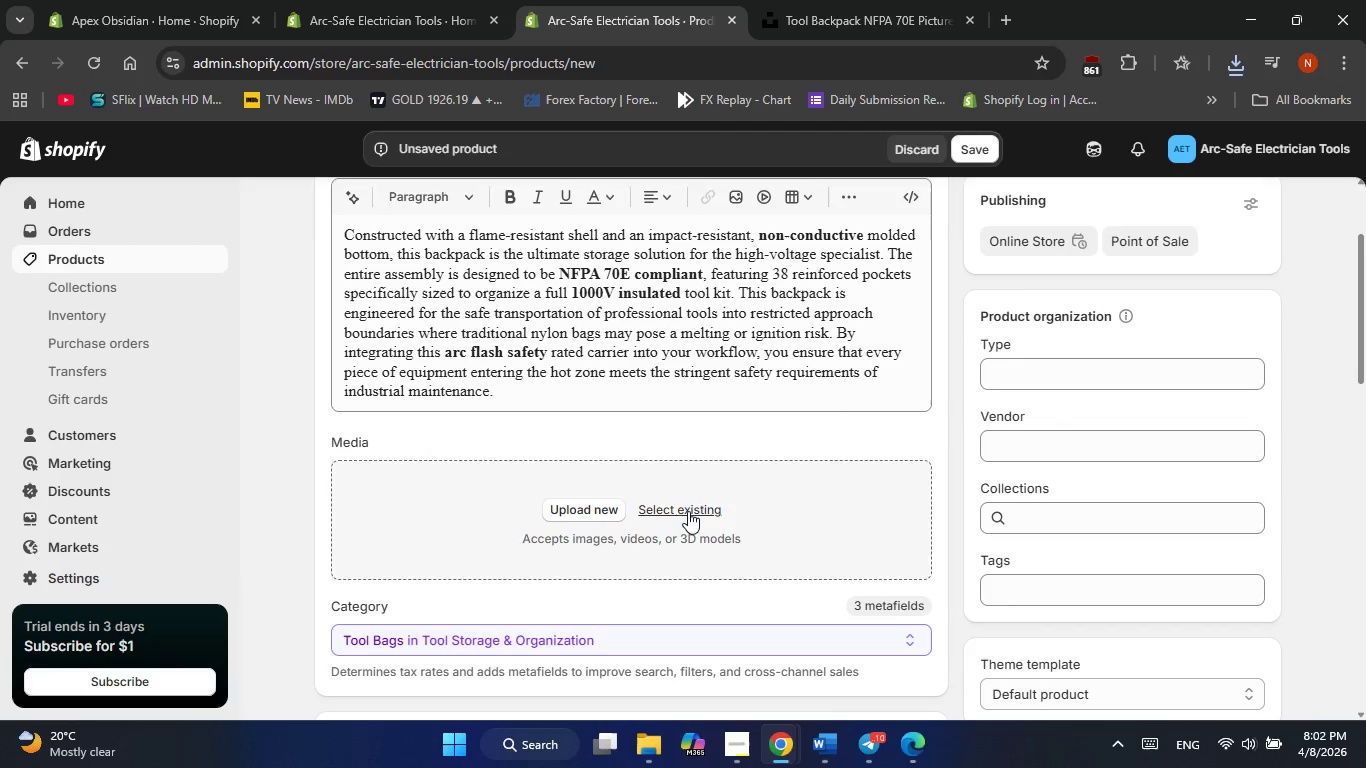 
left_click([688, 511])
 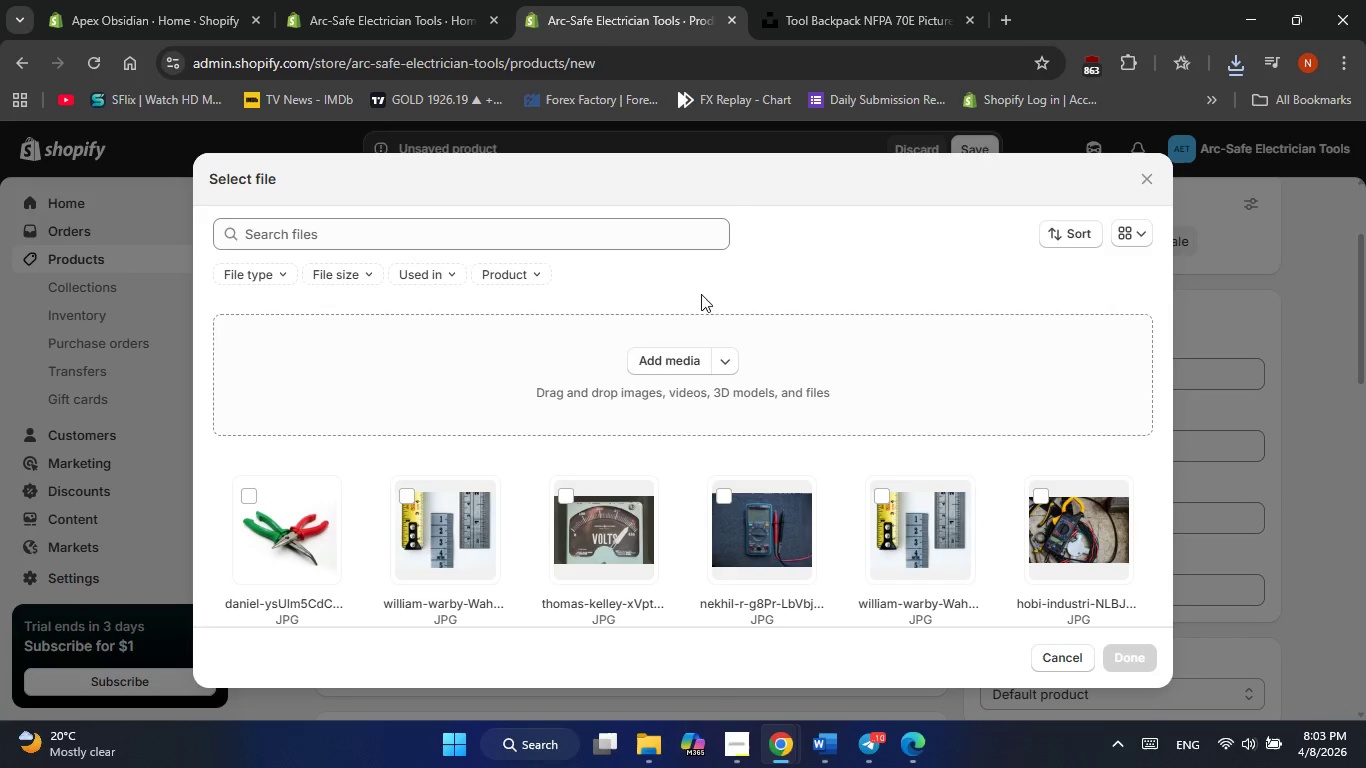 
left_click([643, 362])
 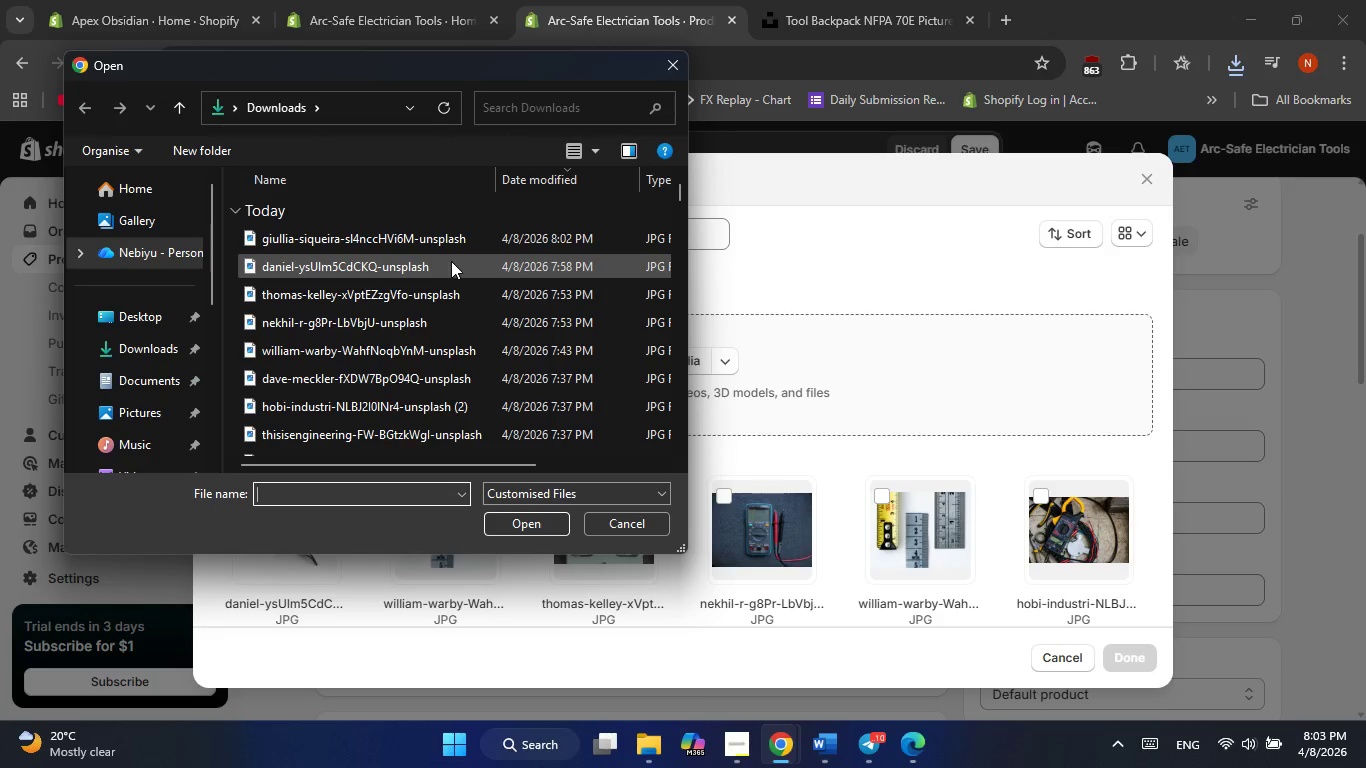 
double_click([434, 246])
 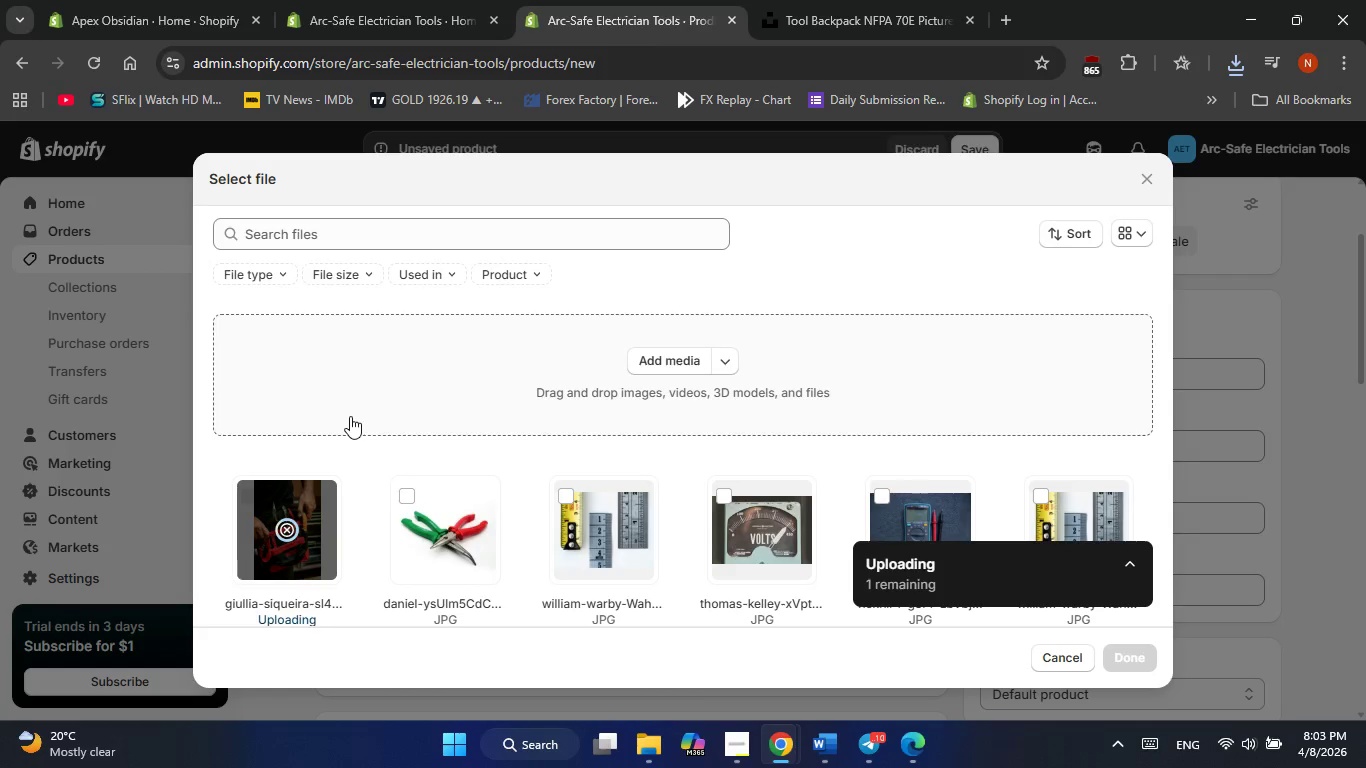 
wait(10.97)
 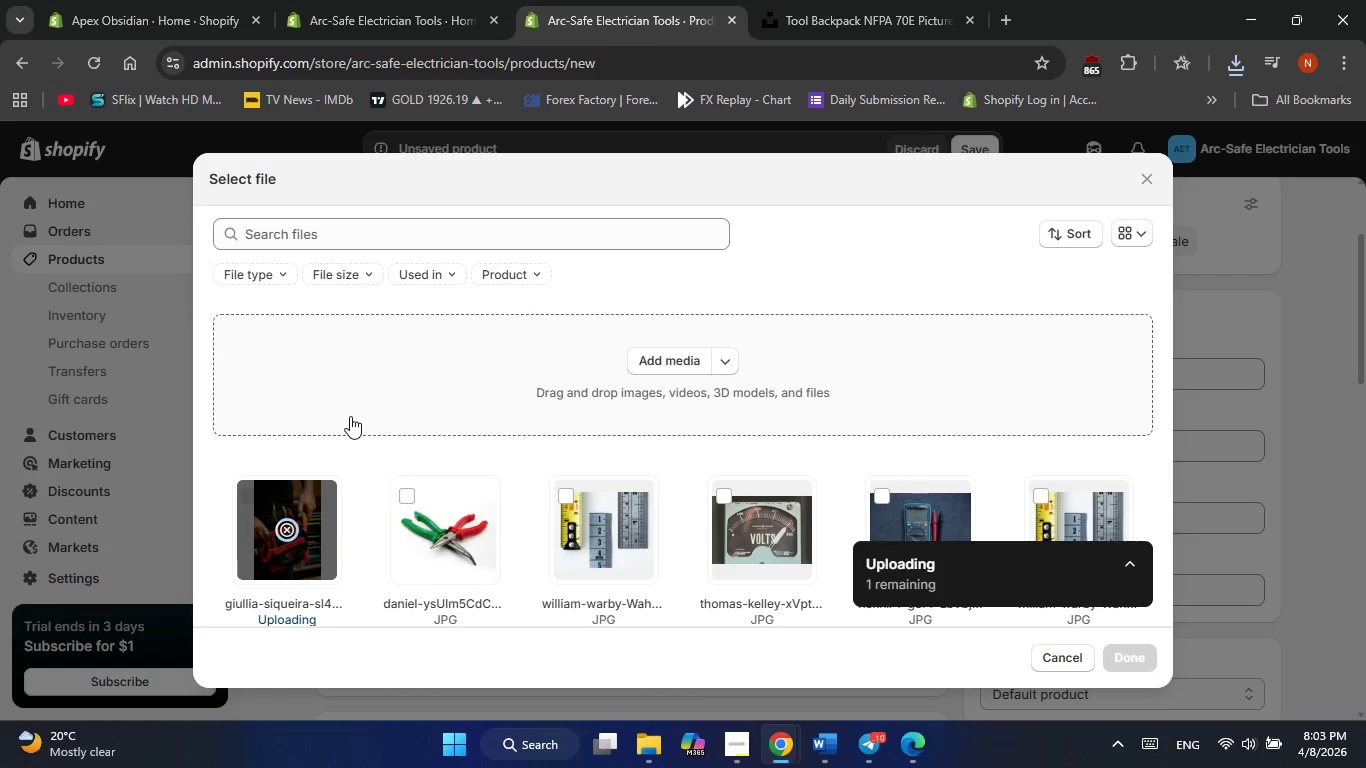 
left_click([1127, 658])
 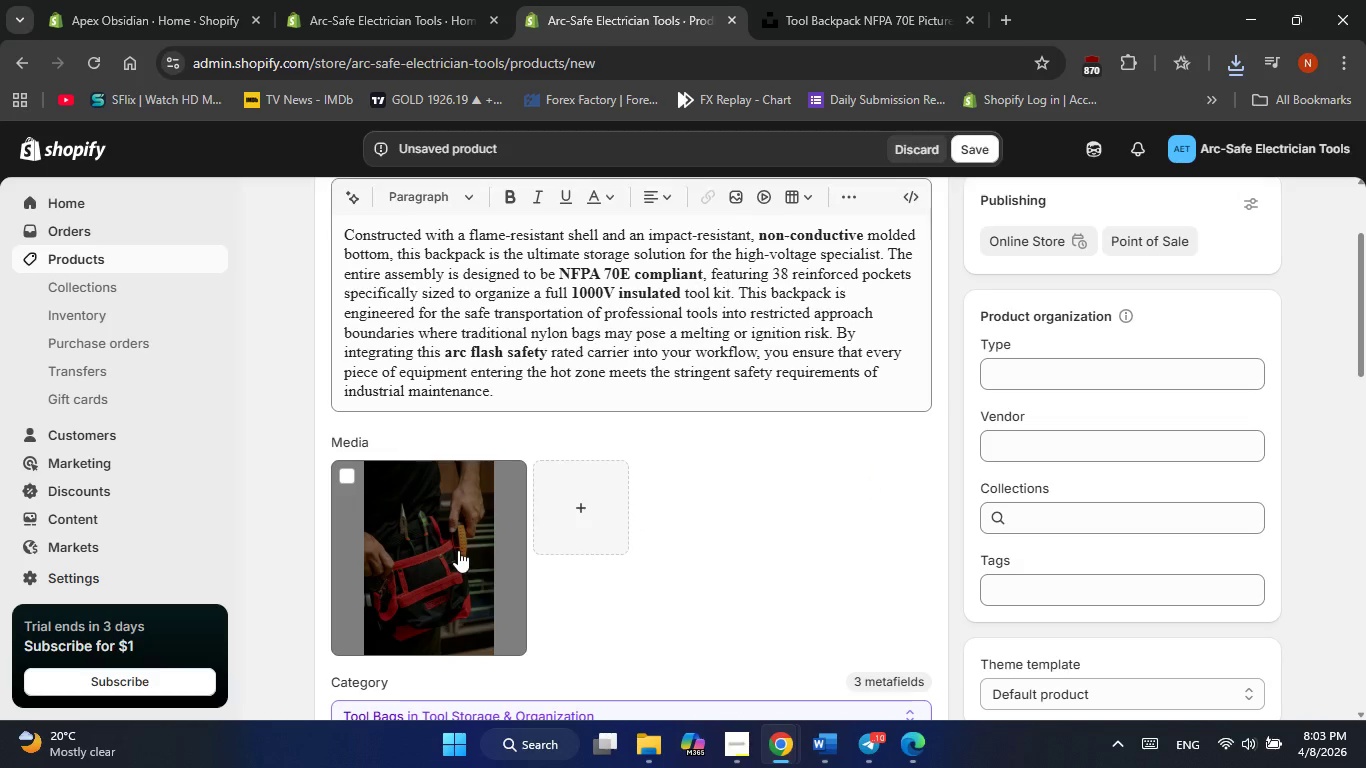 
scroll: coordinate [715, 576], scroll_direction: down, amount: 2.0
 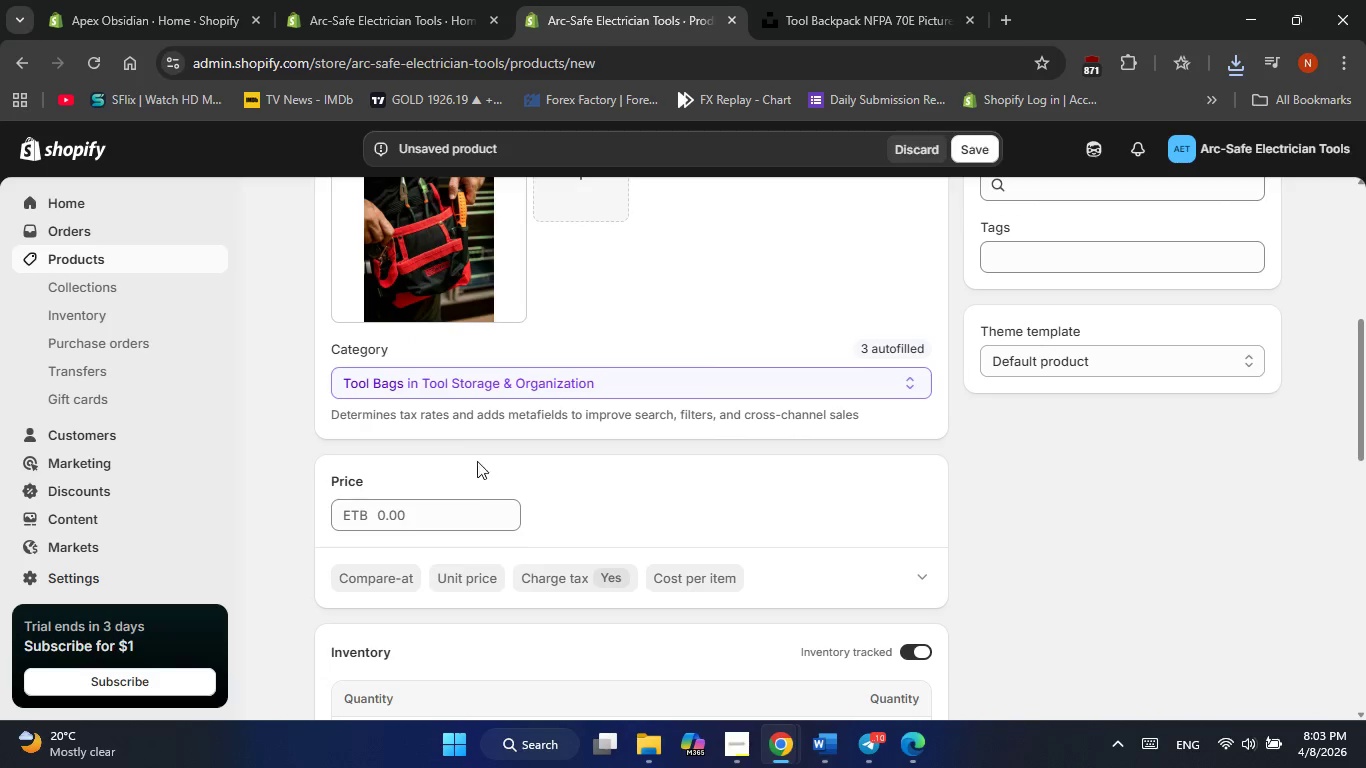 
left_click([448, 531])
 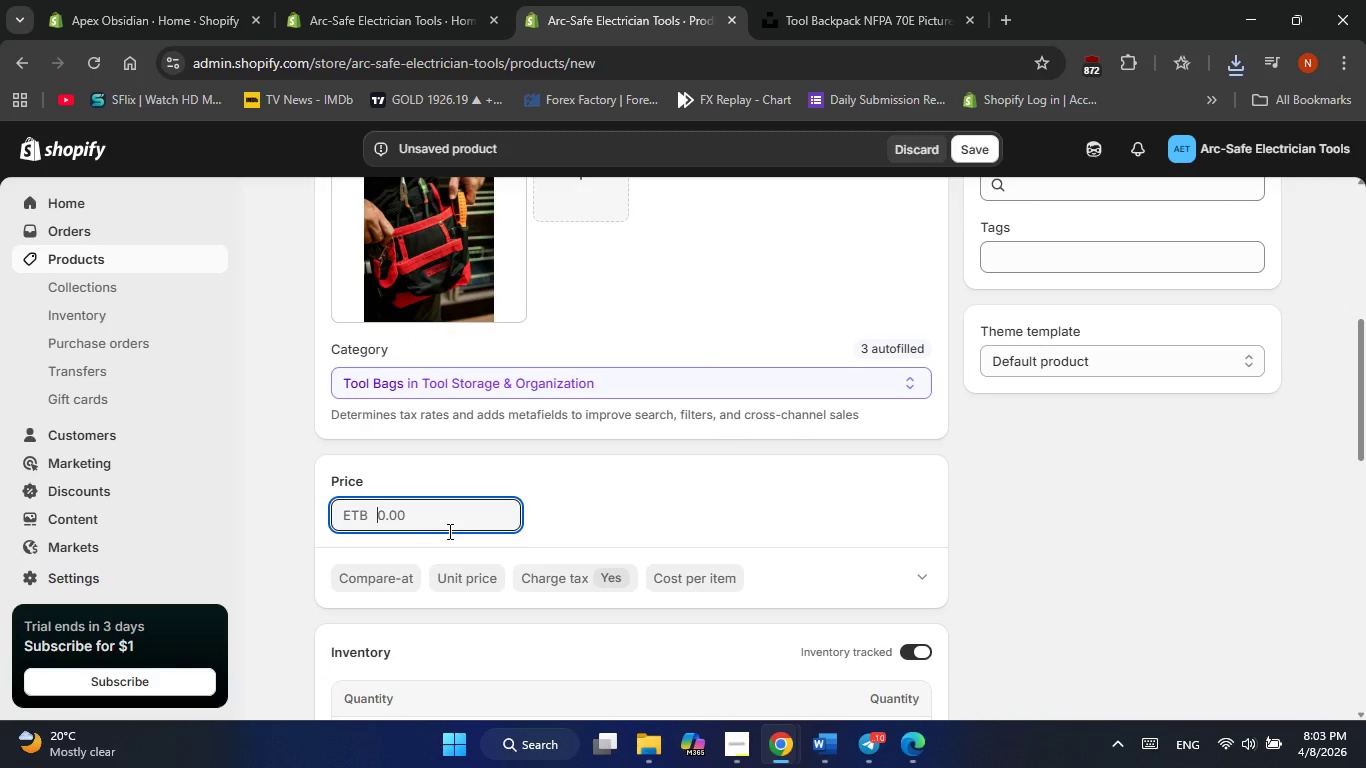 
key(Numpad5)
 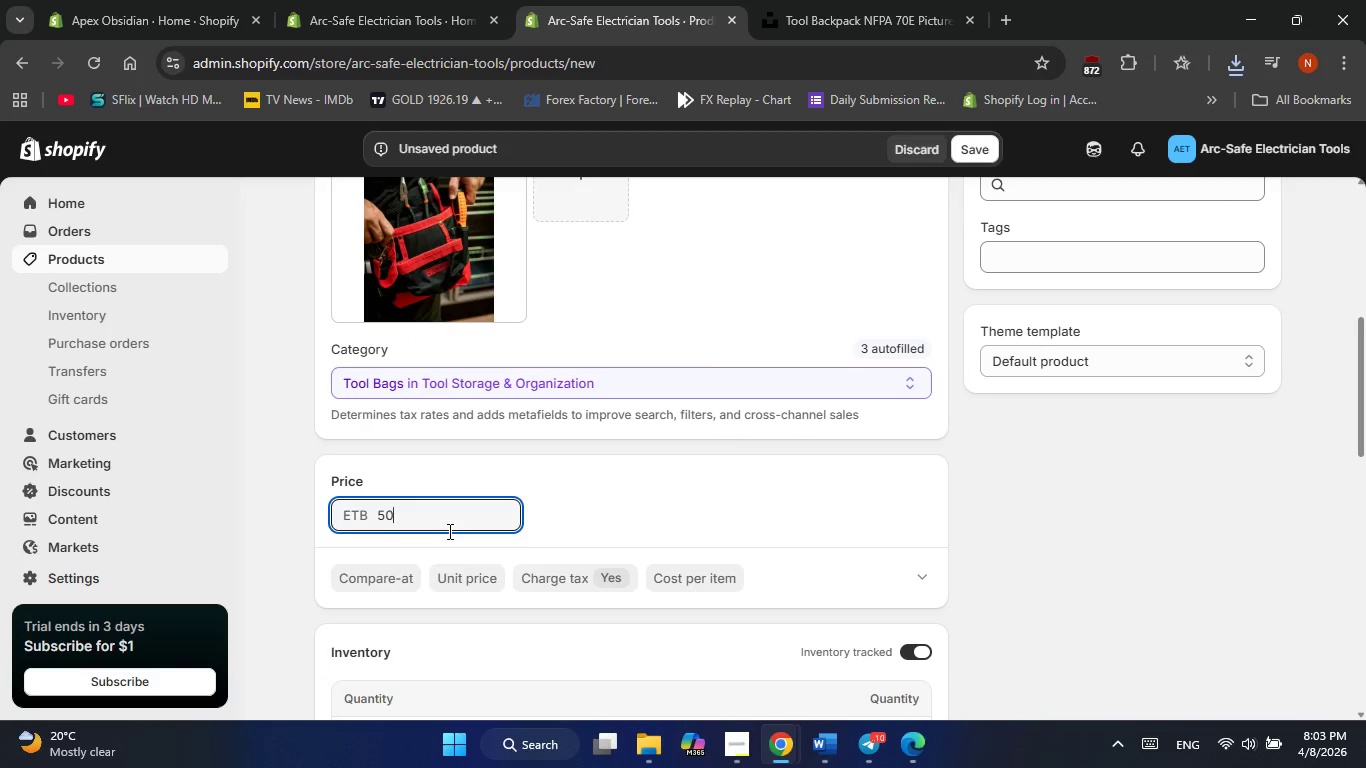 
key(Numpad0)
 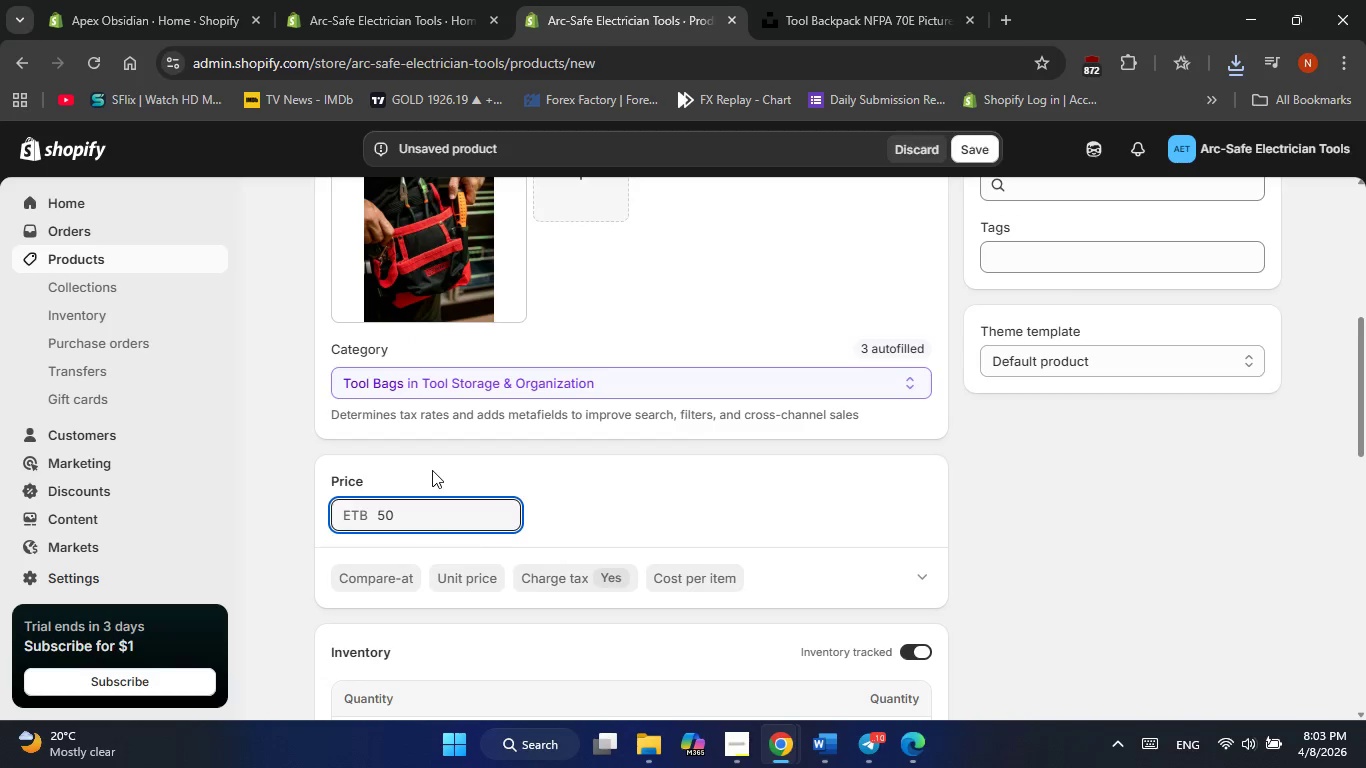 
scroll: coordinate [432, 470], scroll_direction: down, amount: 2.0
 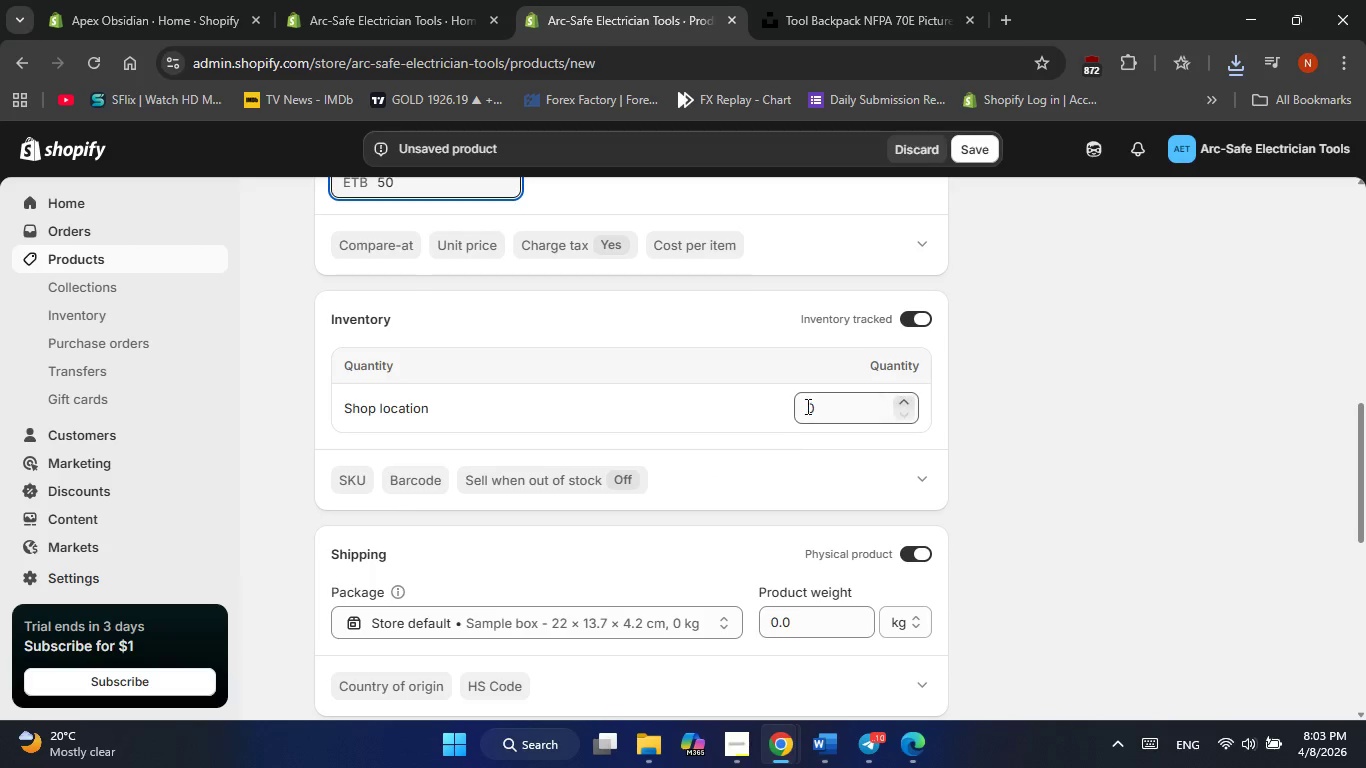 
left_click([808, 402])
 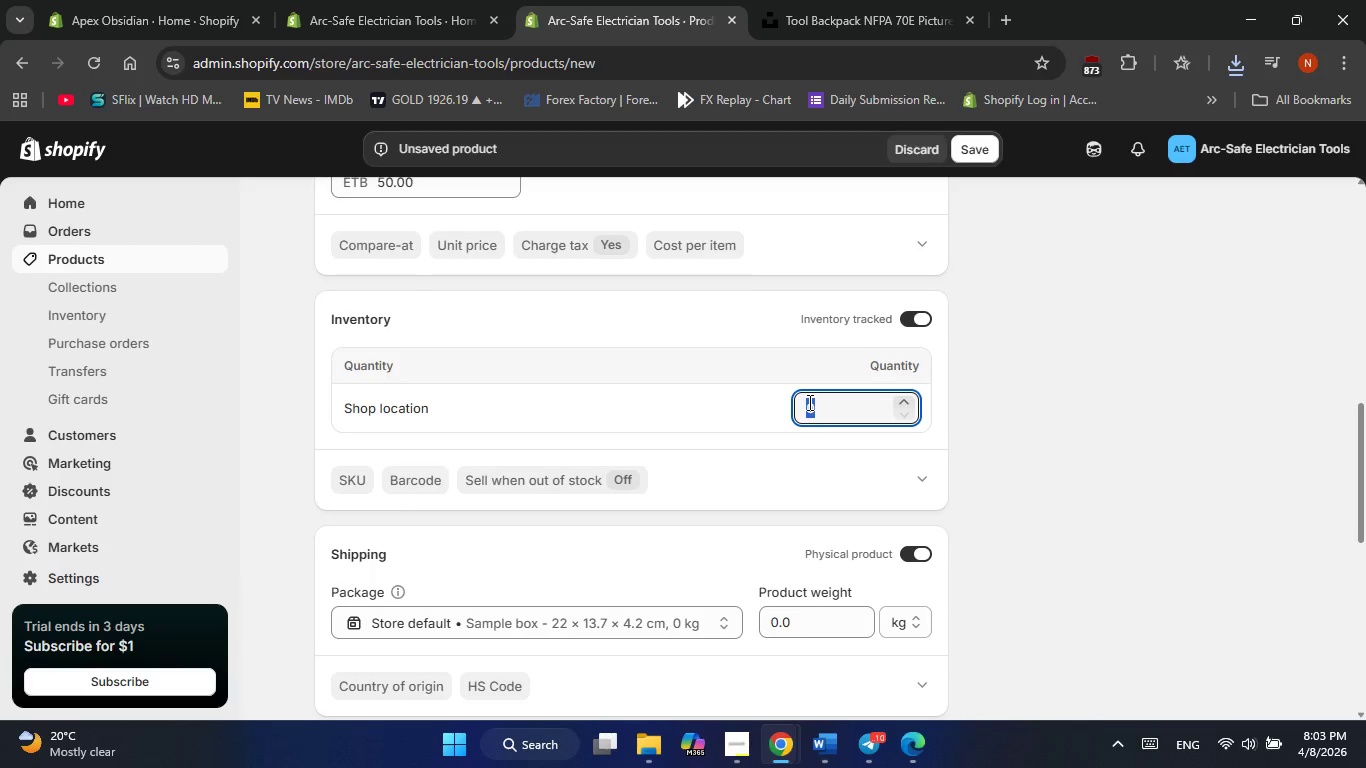 
key(Numpad6)
 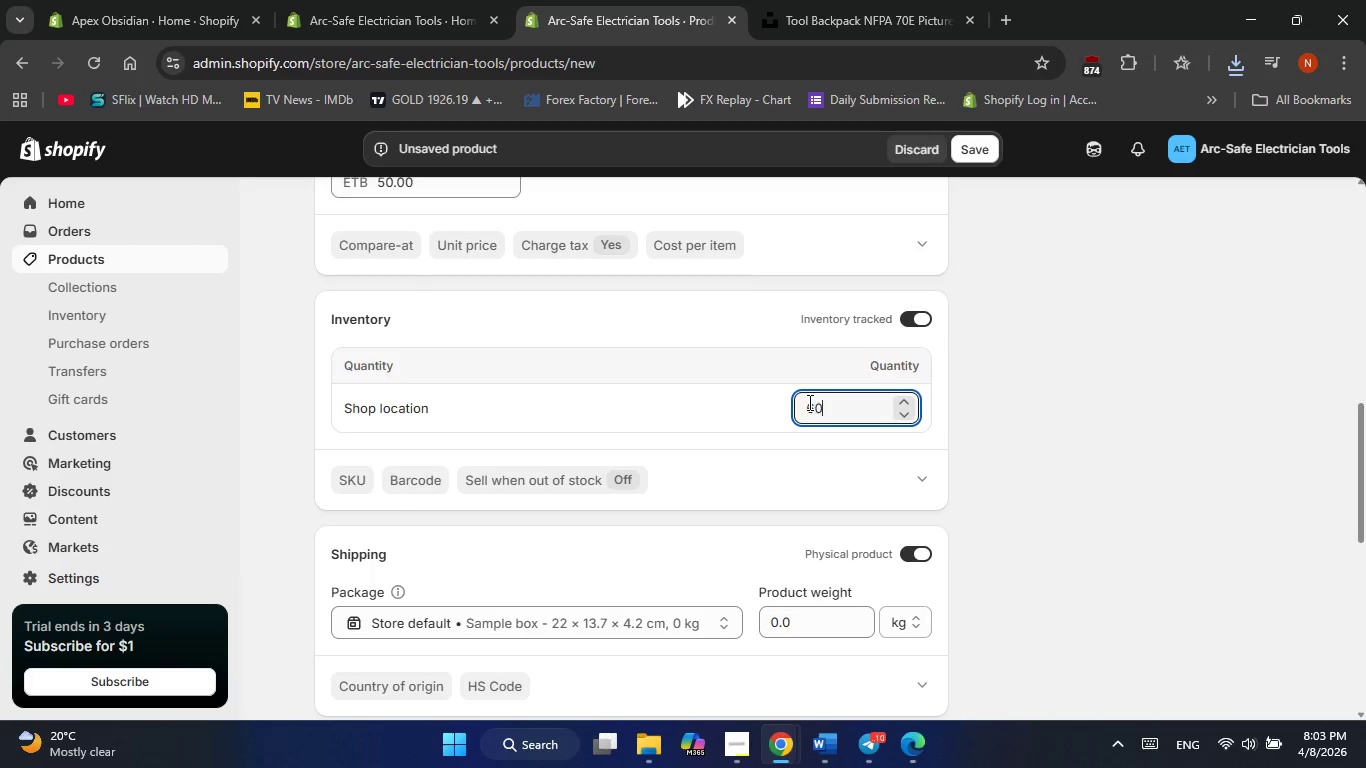 
key(Numpad0)
 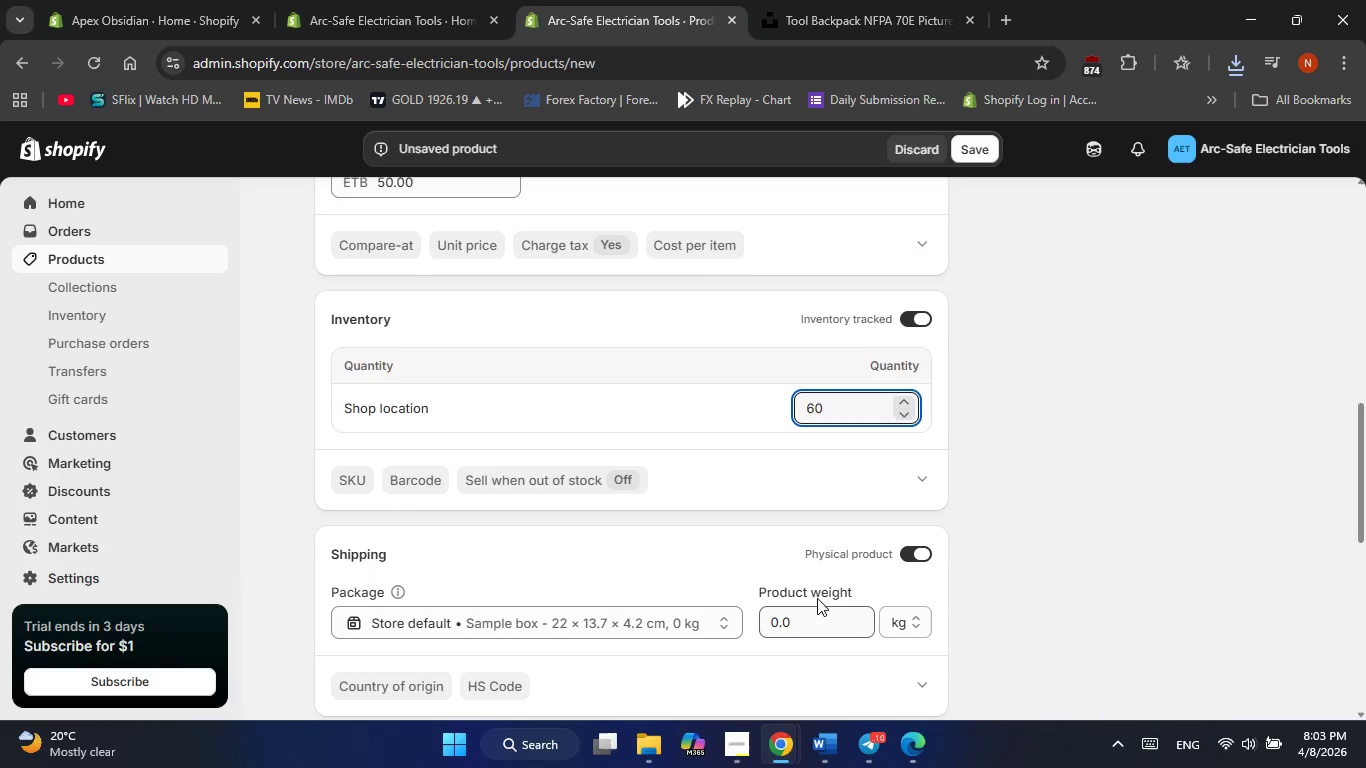 
left_click([817, 625])
 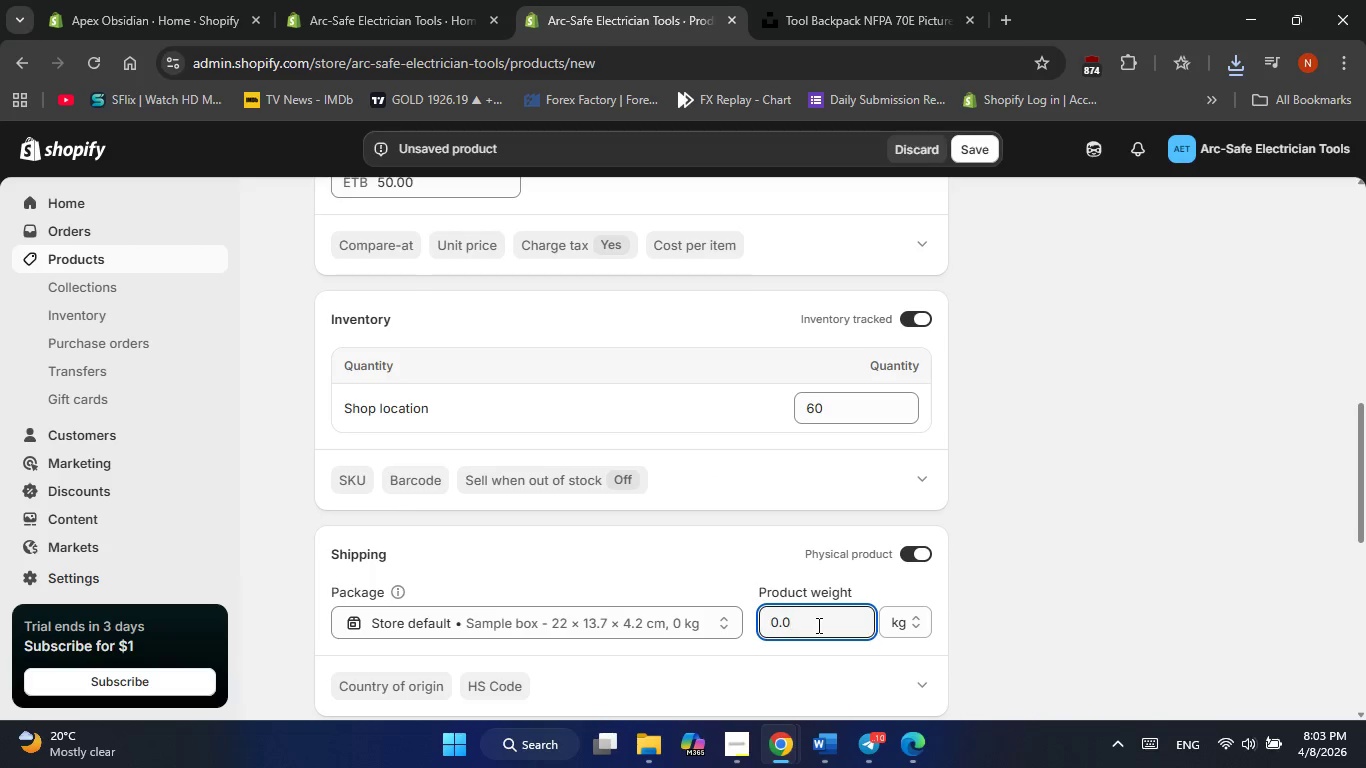 
key(Backspace)
 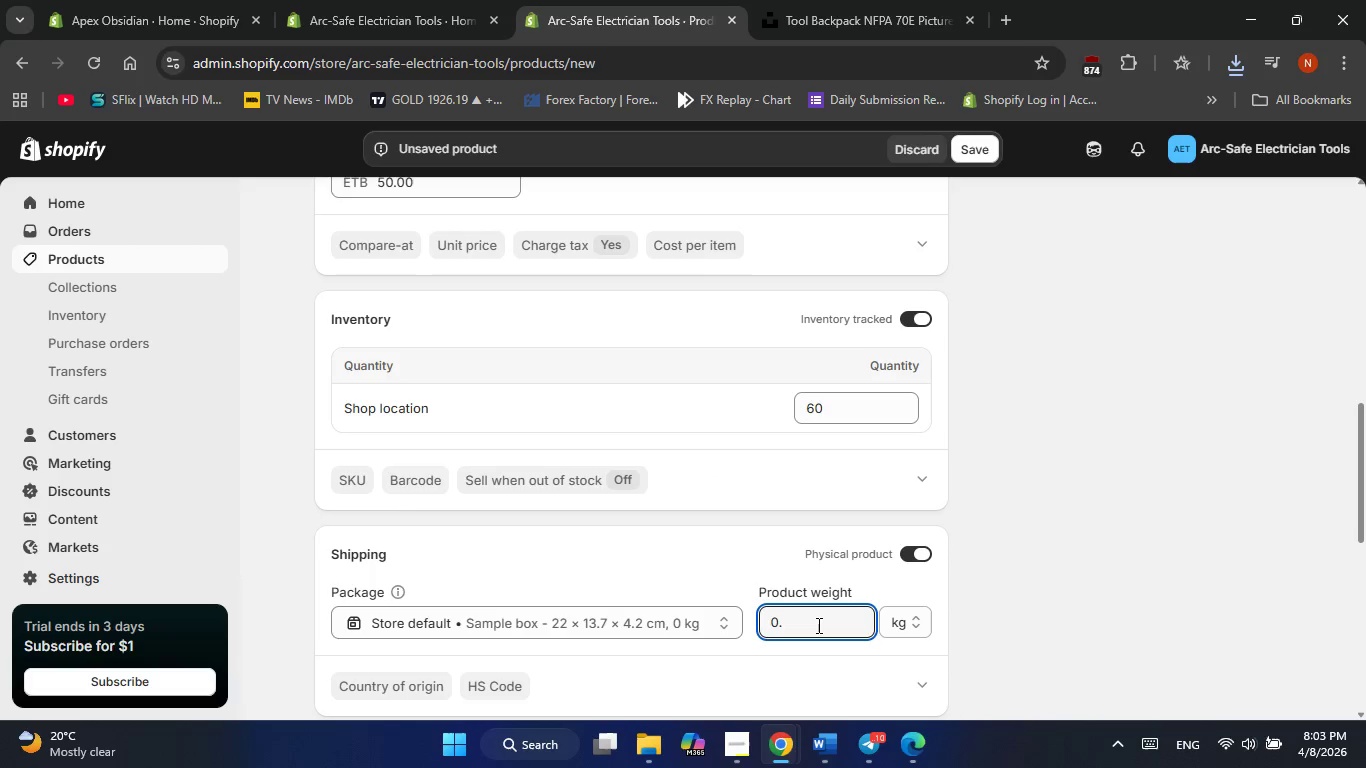 
key(Backspace)
 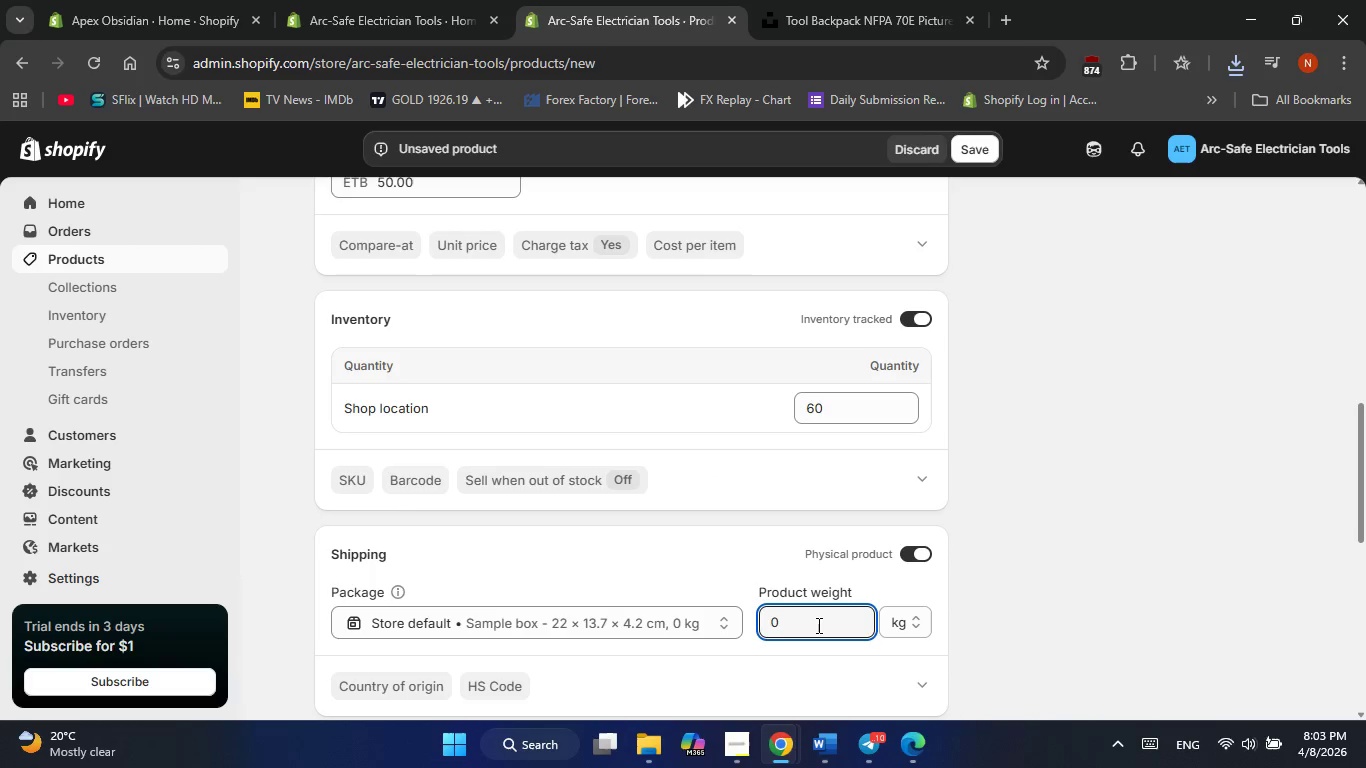 
key(Backspace)
 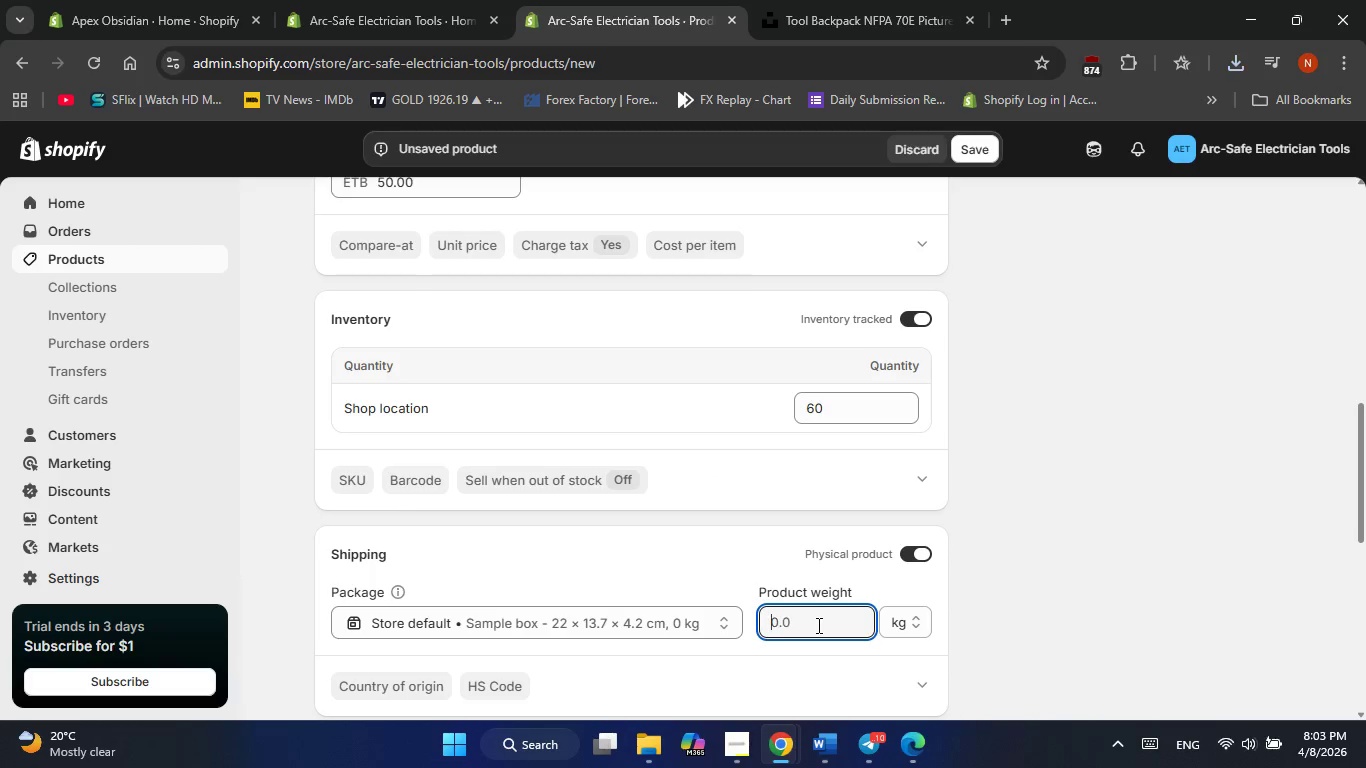 
key(Backspace)
 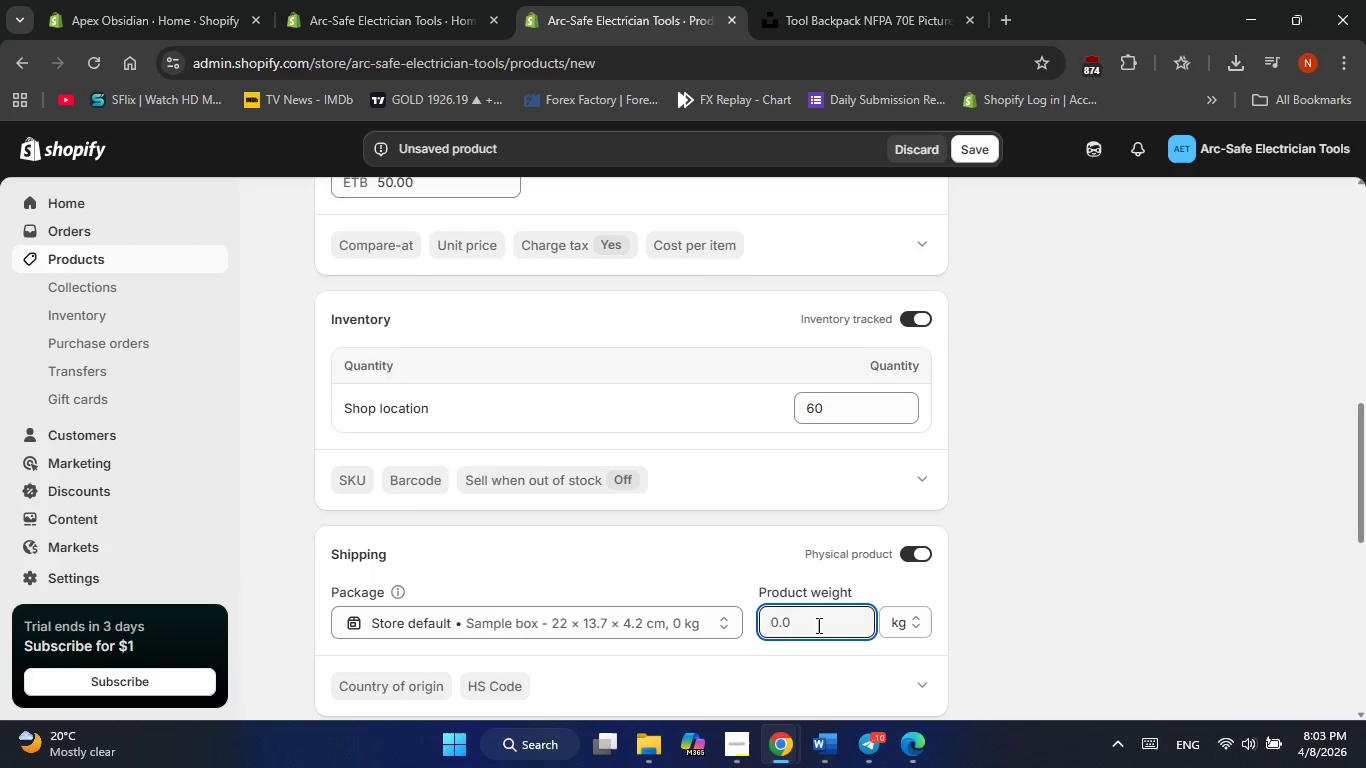 
key(Numpad6)
 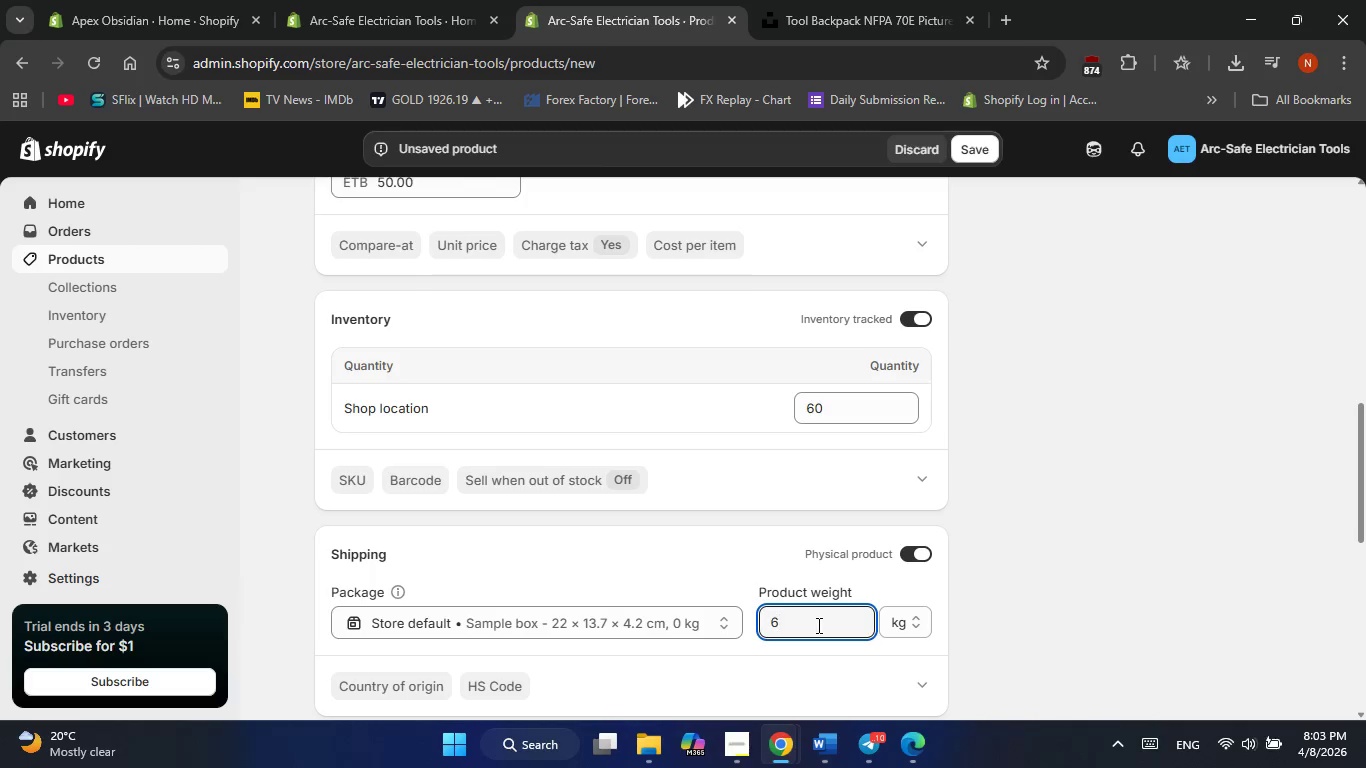 
scroll: coordinate [817, 625], scroll_direction: down, amount: 3.0
 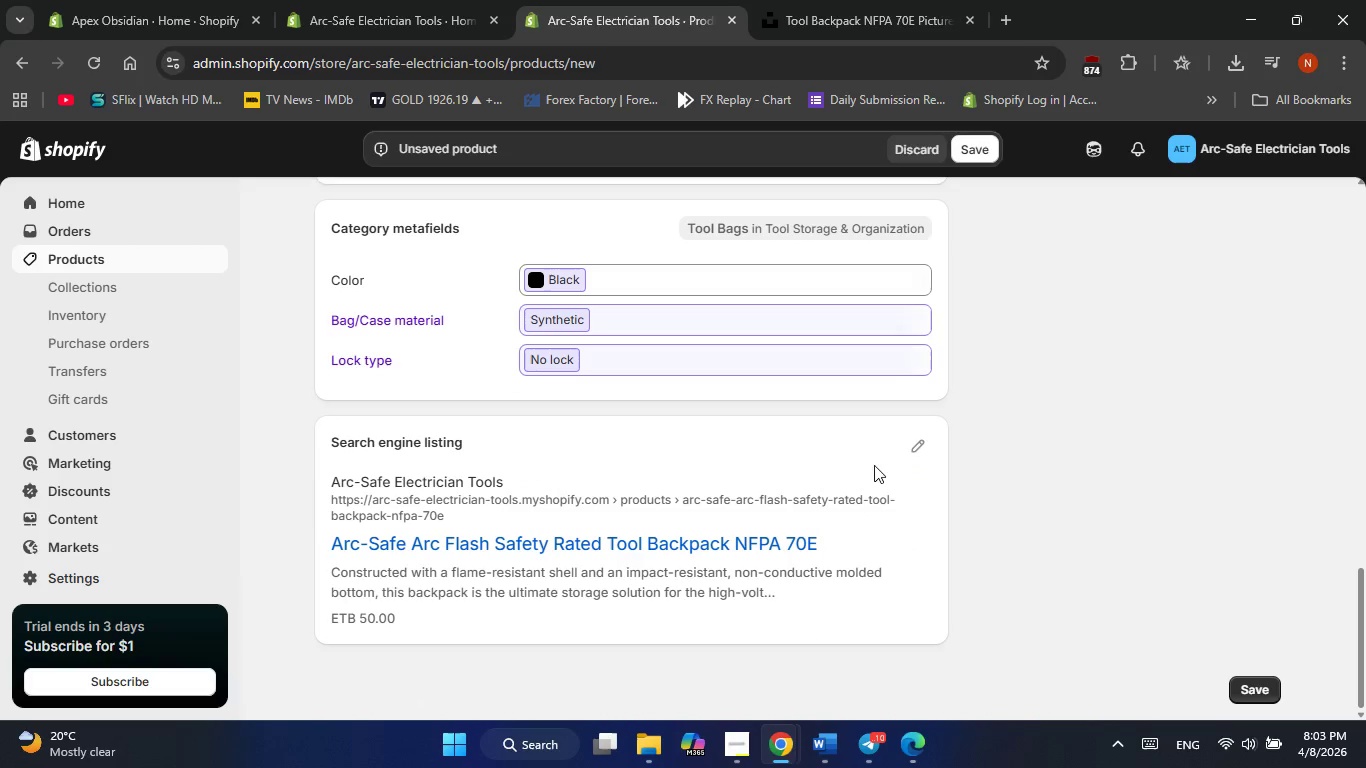 
left_click([925, 454])
 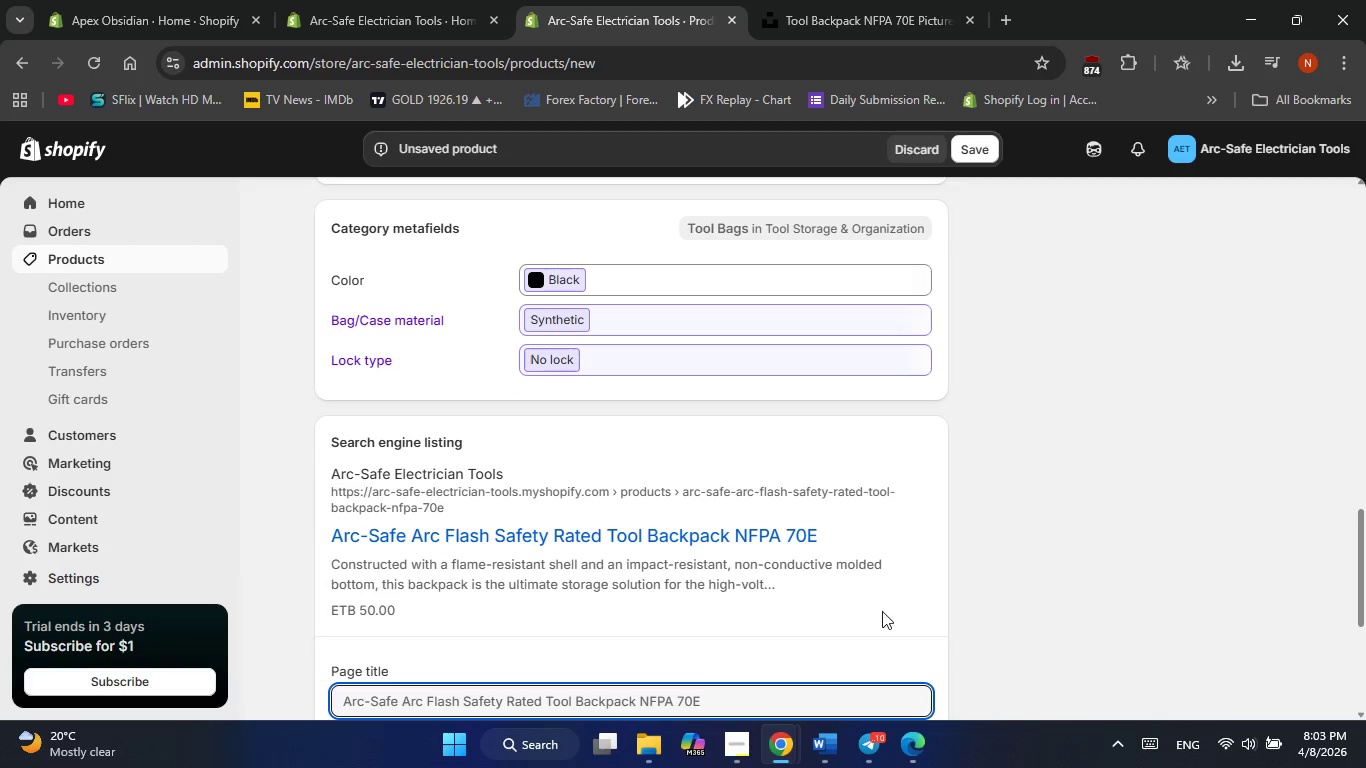 
scroll: coordinate [877, 643], scroll_direction: down, amount: 2.0
 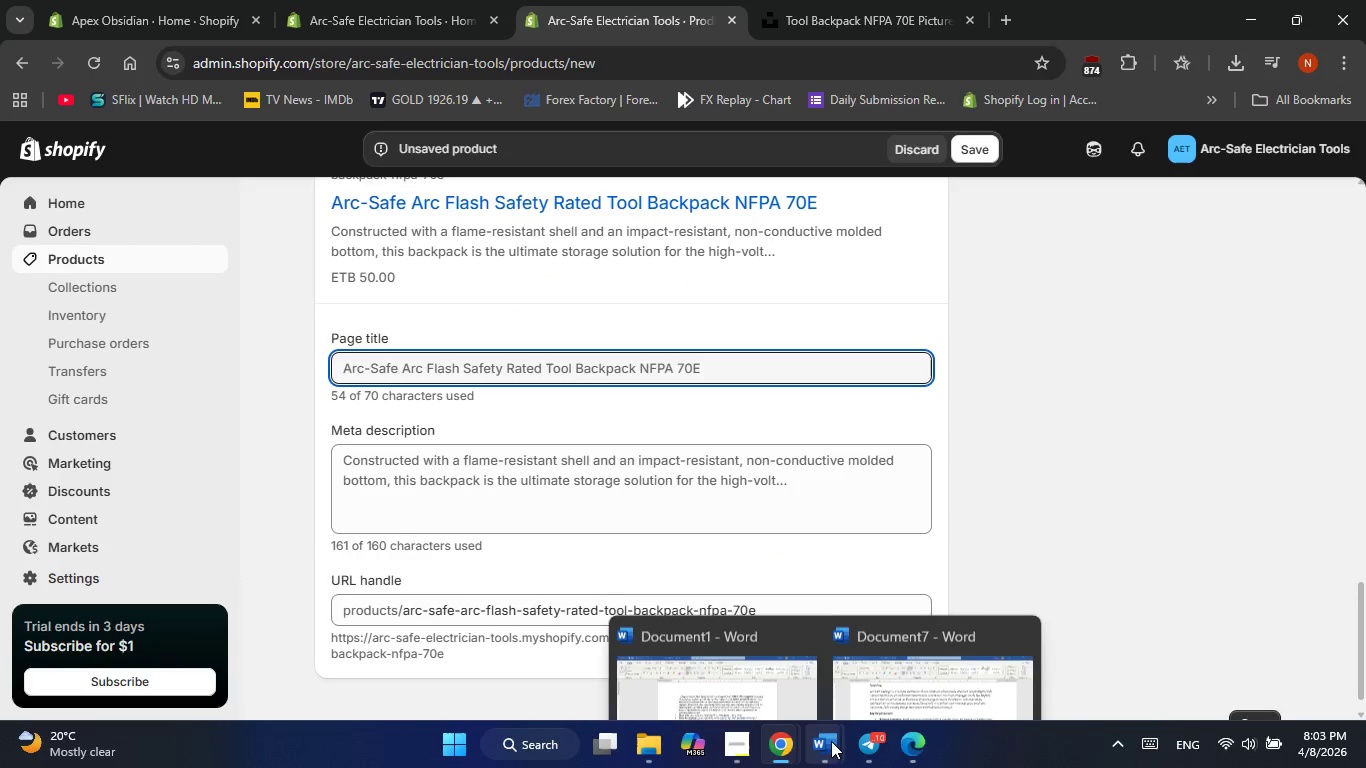 
left_click([772, 659])
 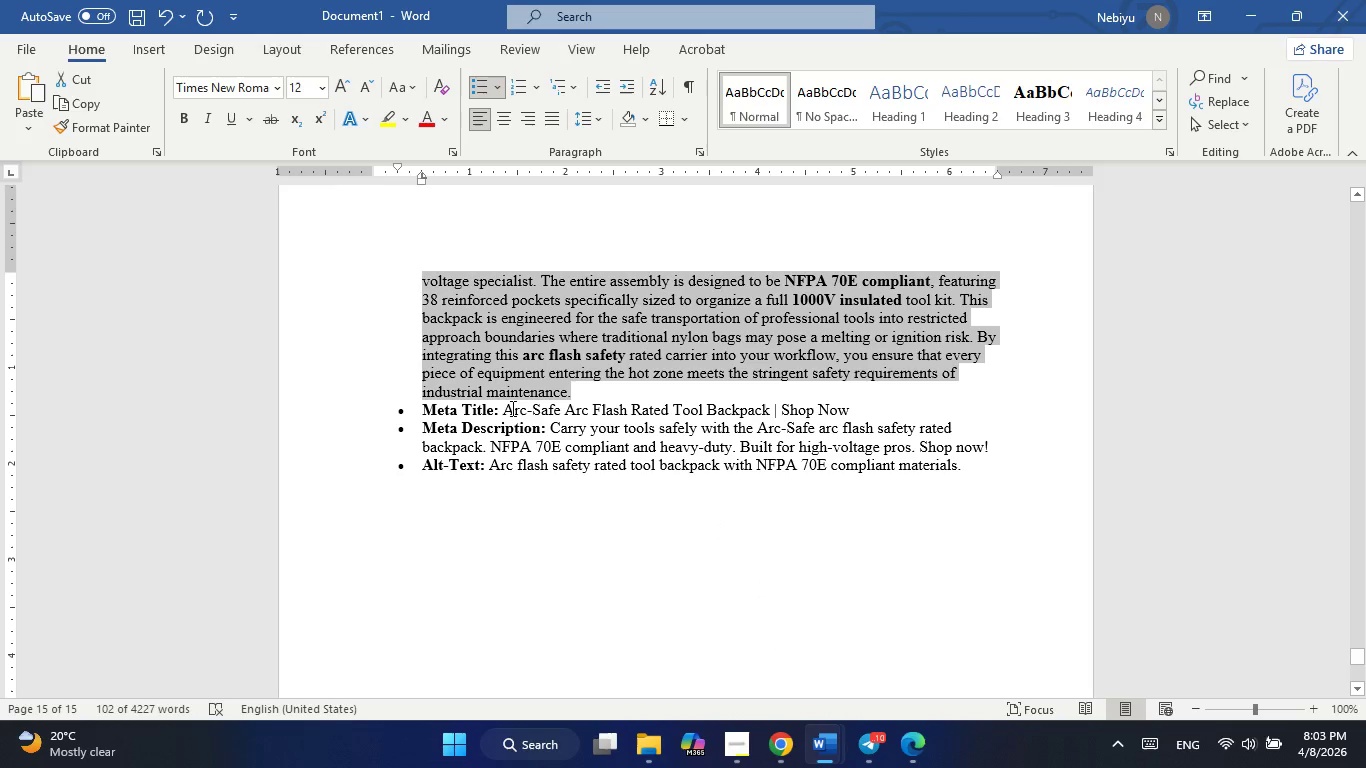 
left_click_drag(start_coordinate=[505, 412], to_coordinate=[857, 412])
 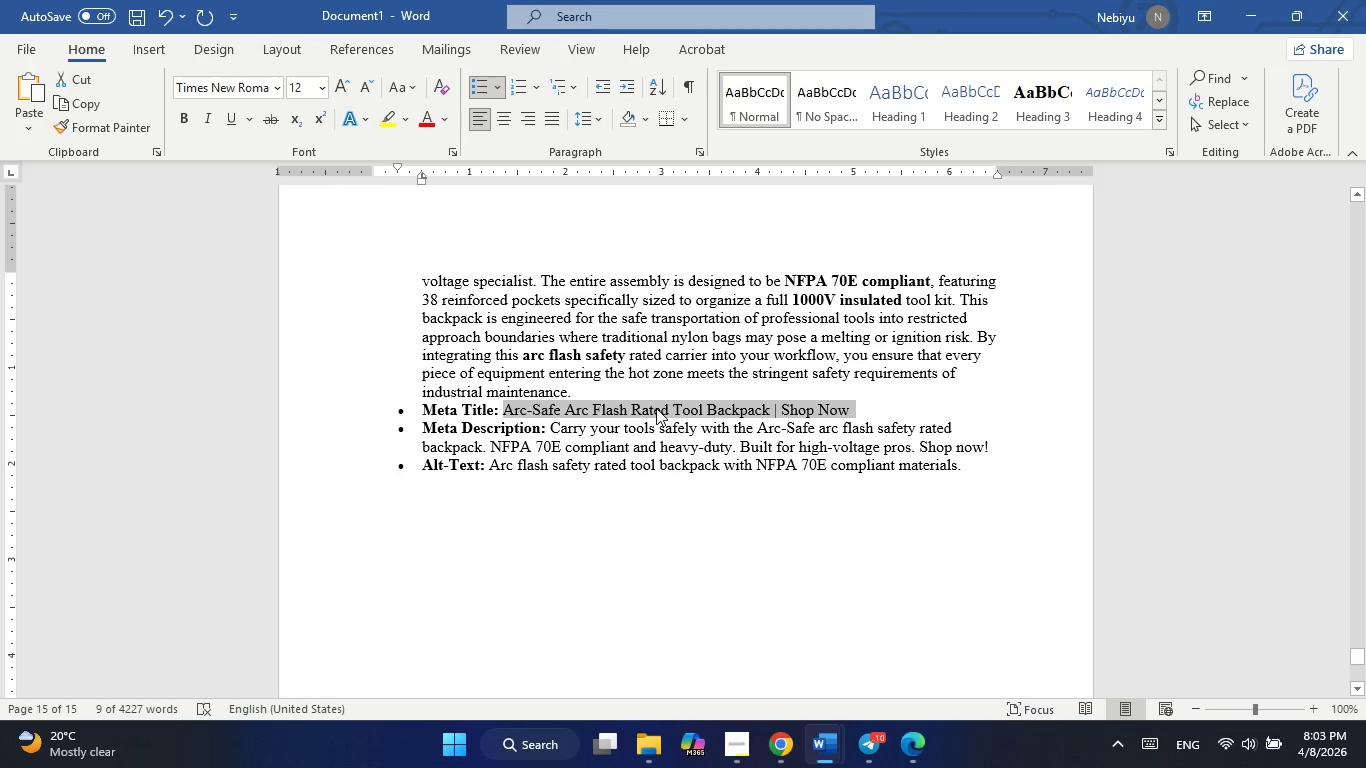 
right_click([656, 408])
 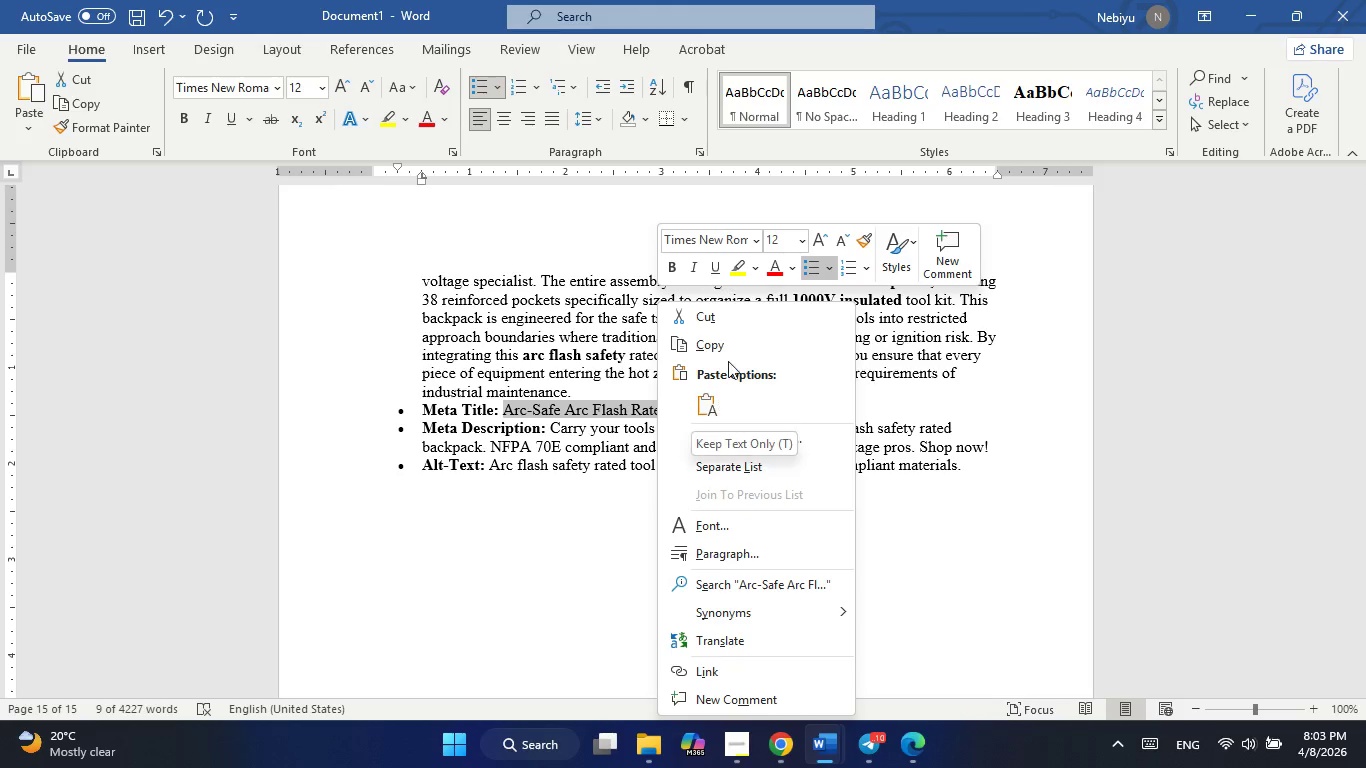 
left_click([728, 341])
 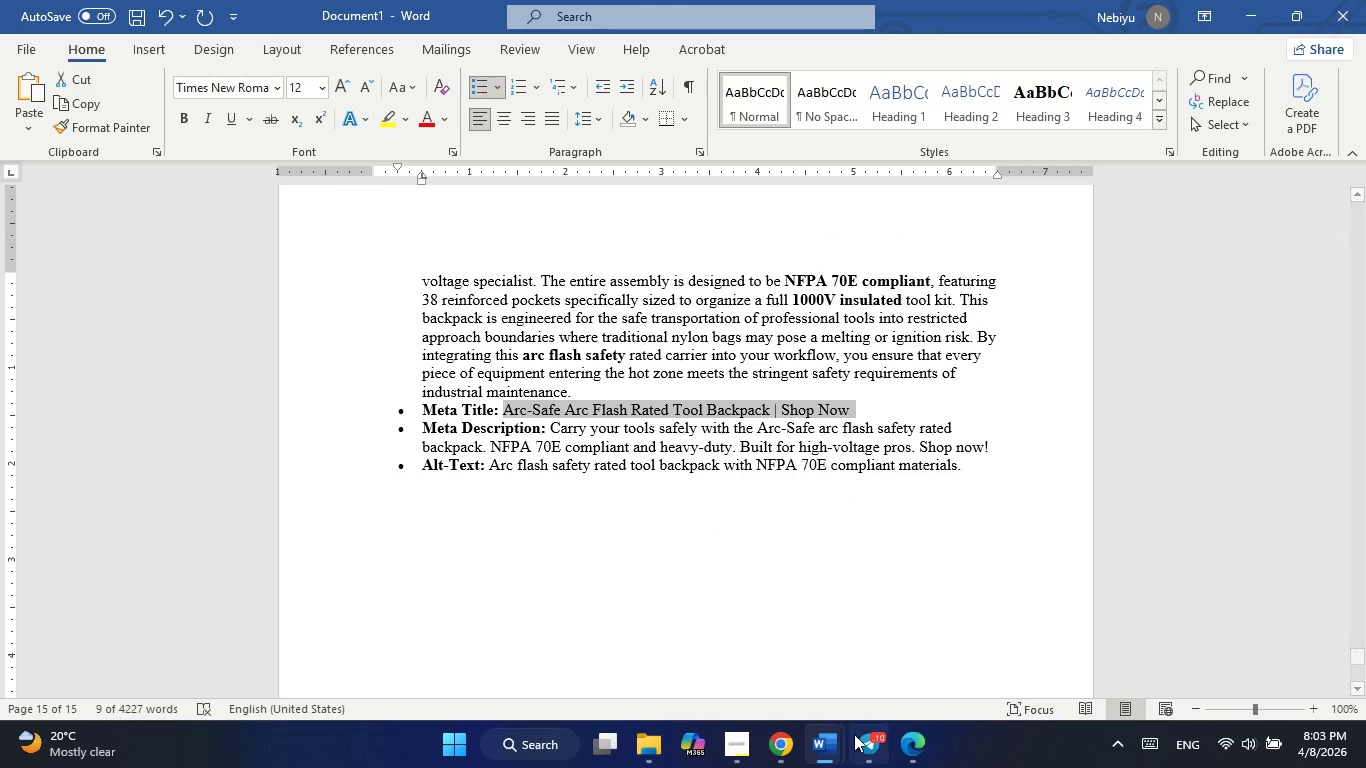 
mouse_move([769, 722])
 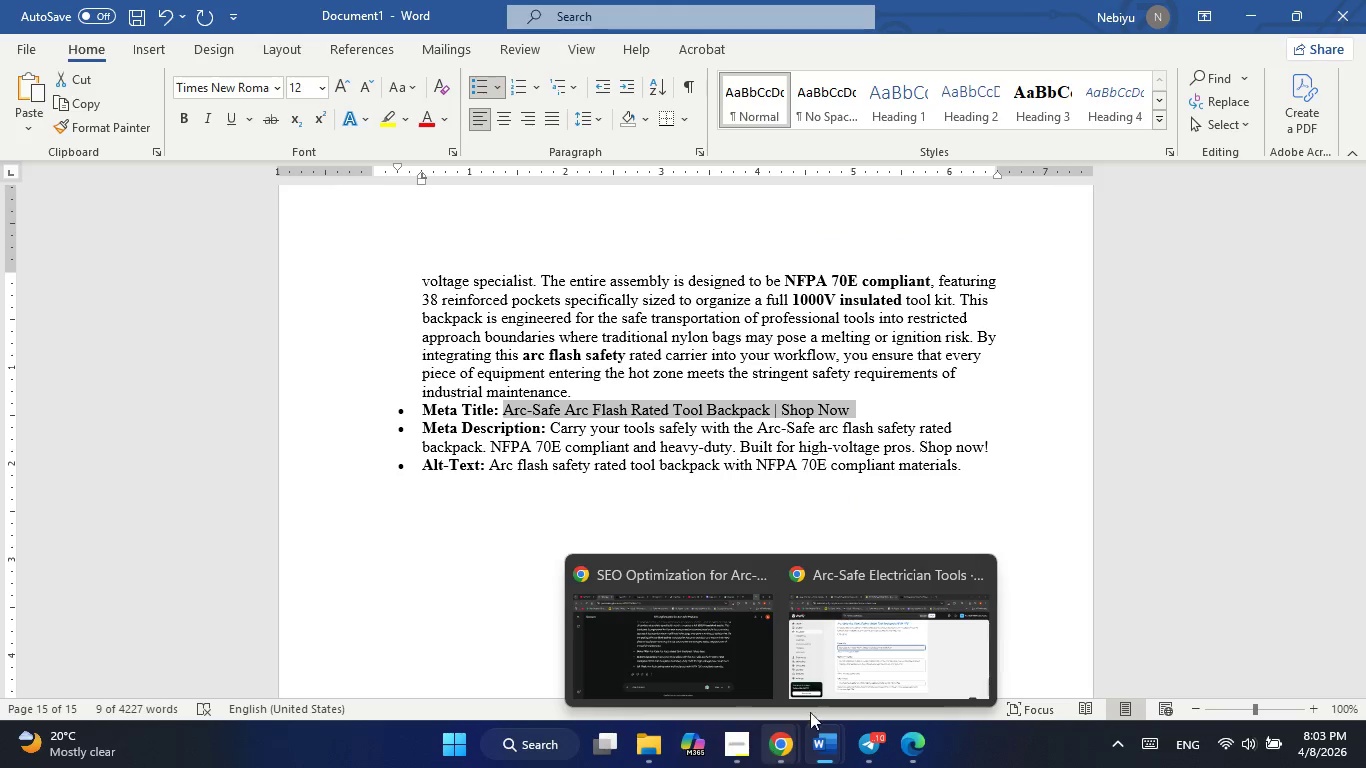 
left_click([916, 645])
 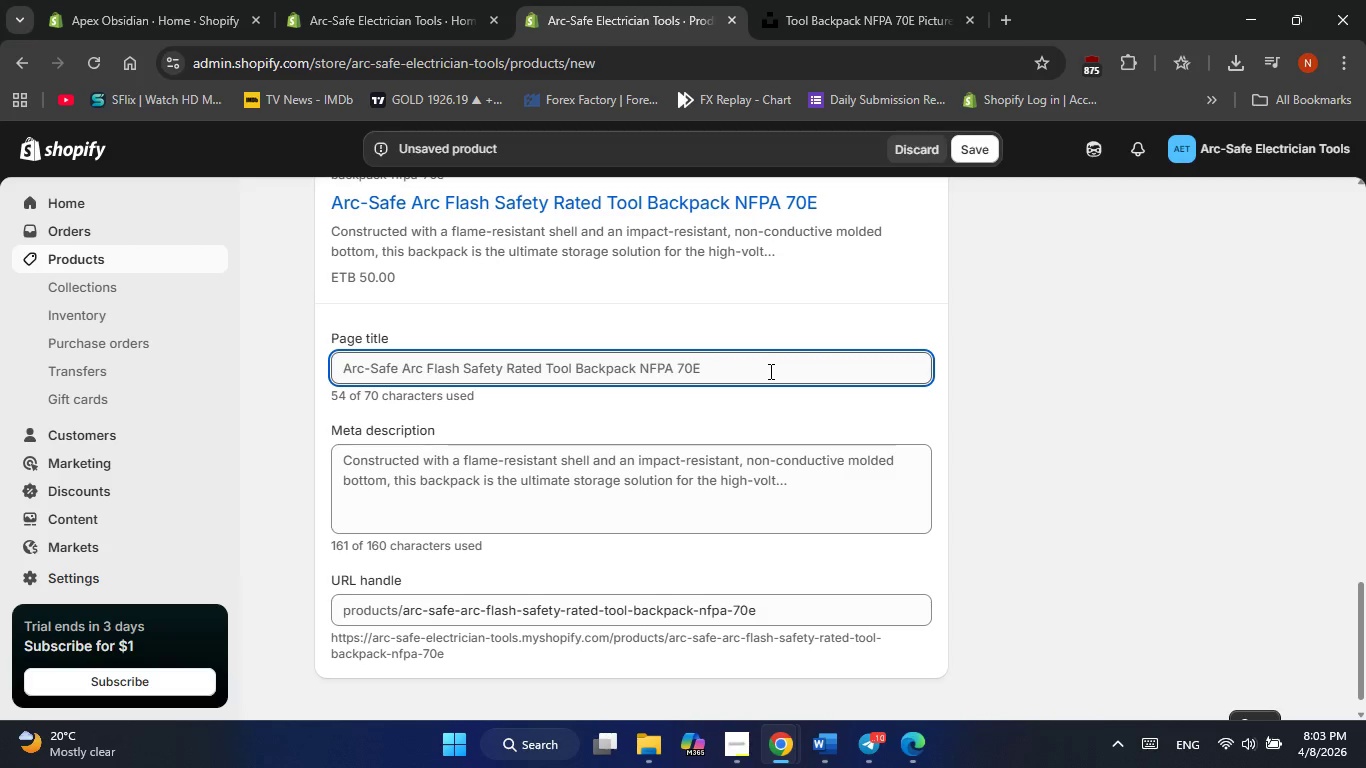 
double_click([769, 371])
 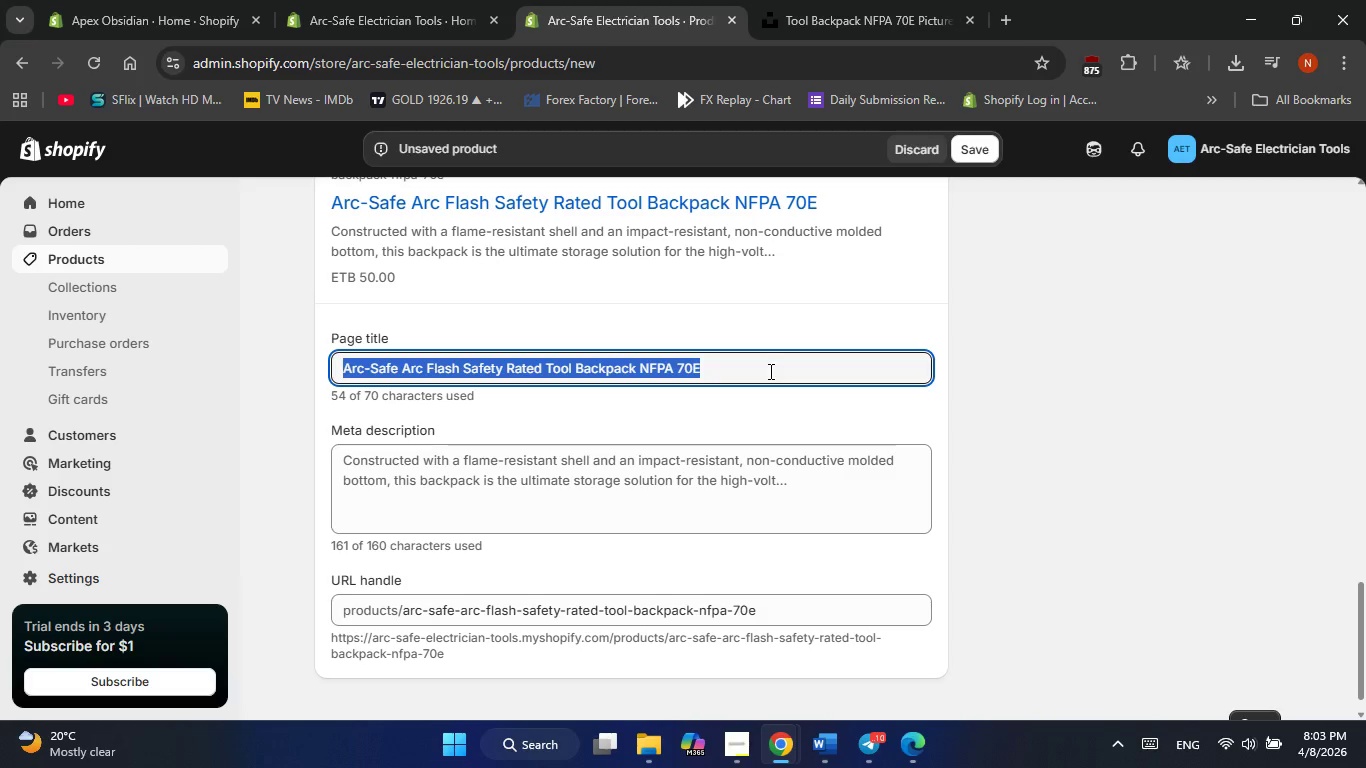 
triple_click([769, 371])
 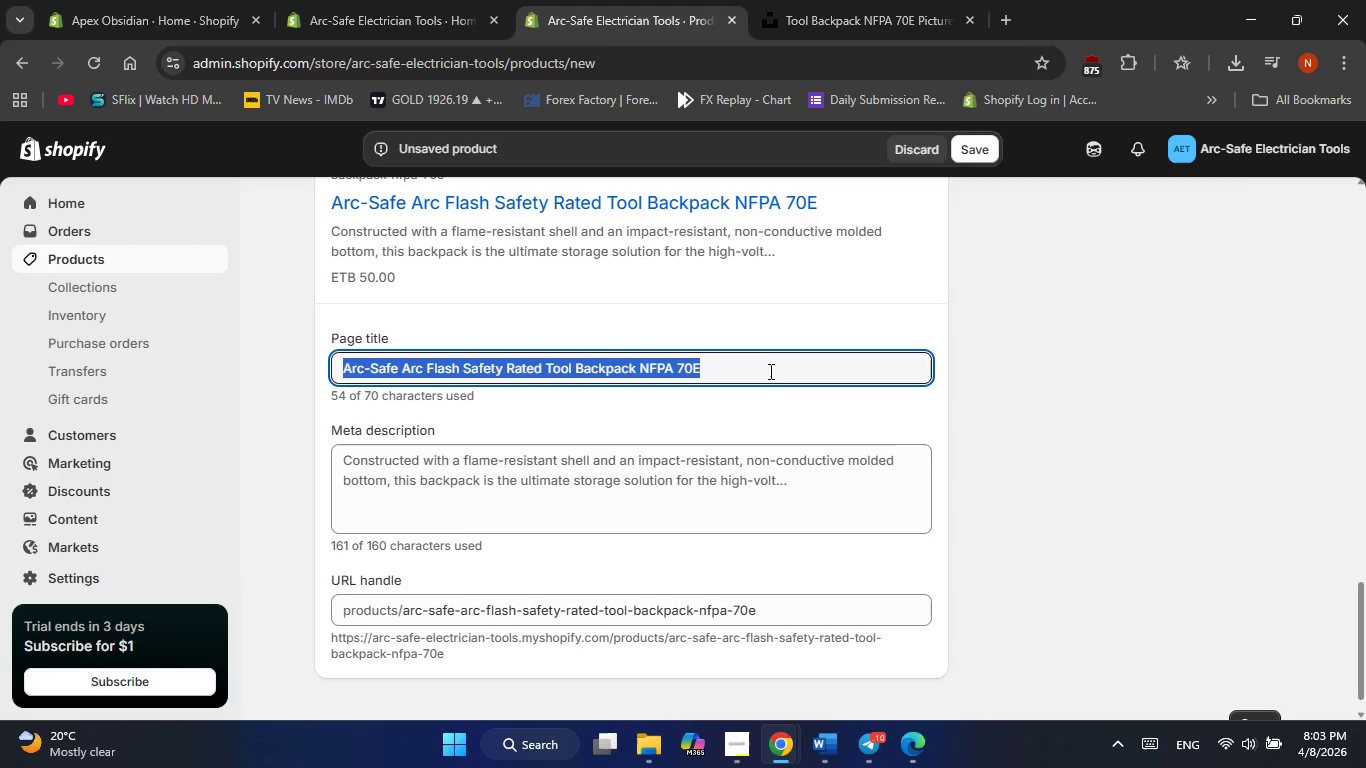 
right_click([769, 371])
 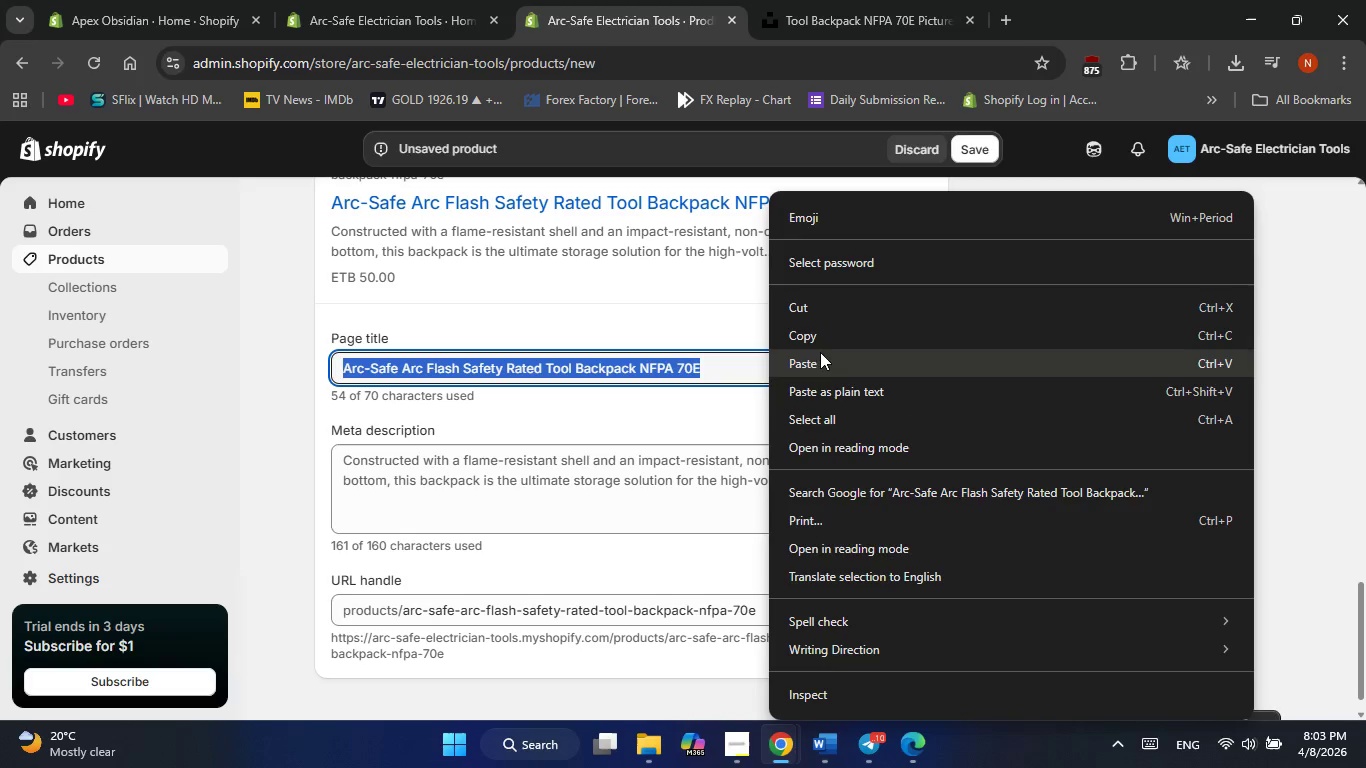 
left_click([815, 362])
 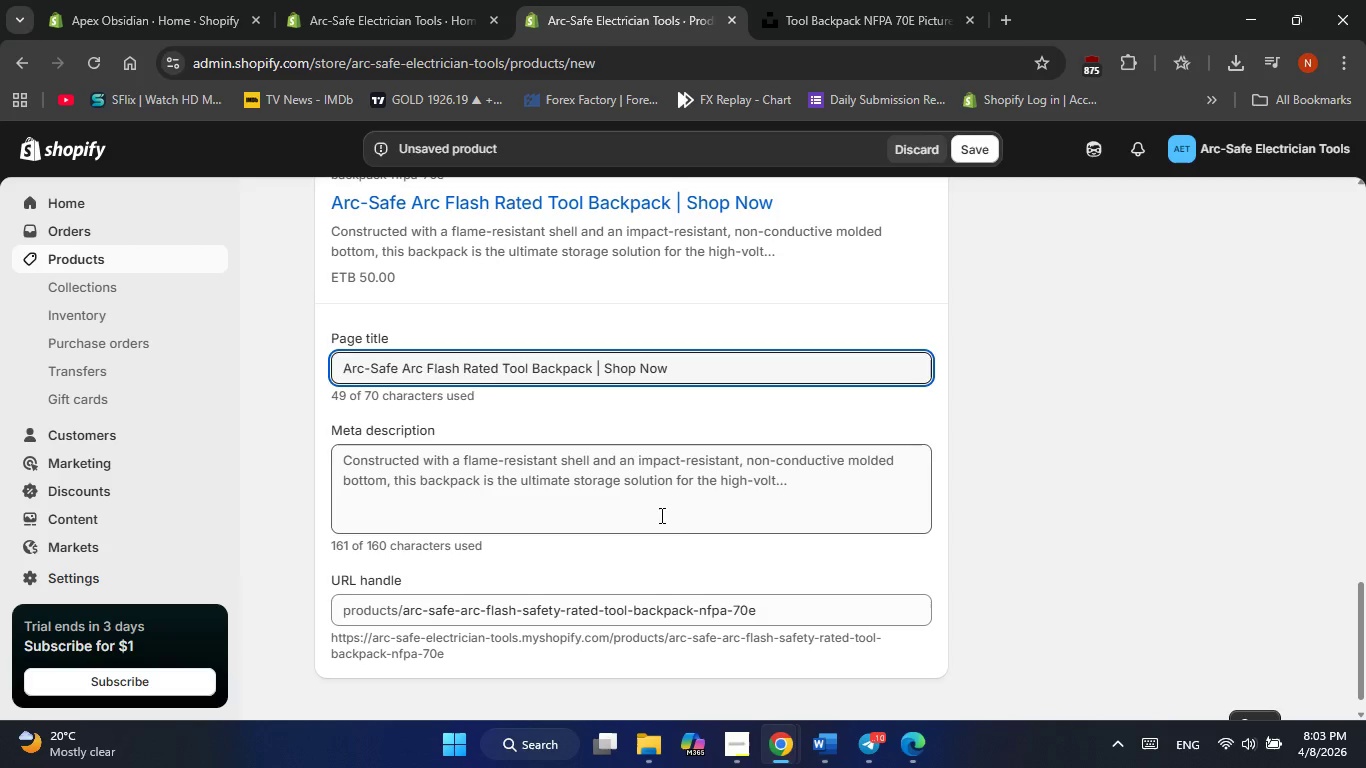 
double_click([660, 515])
 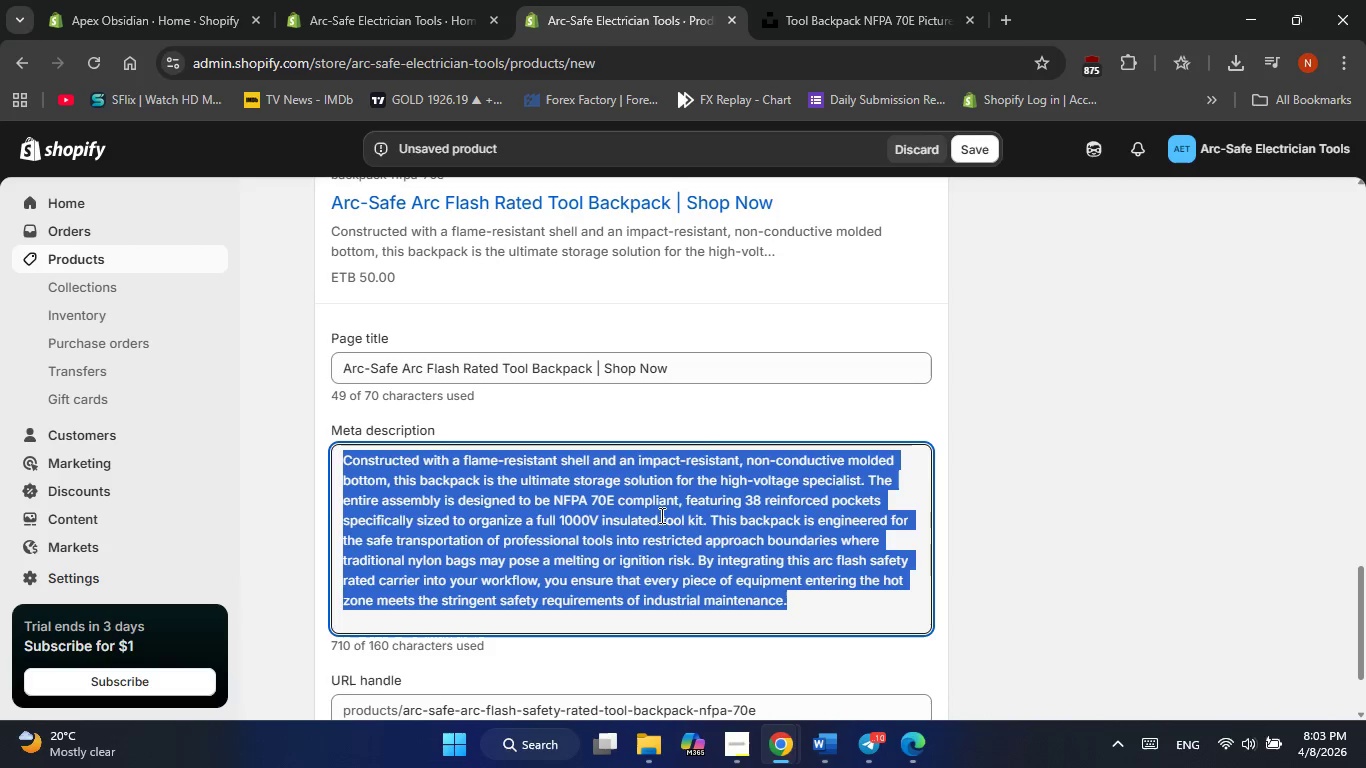 
triple_click([660, 515])
 